 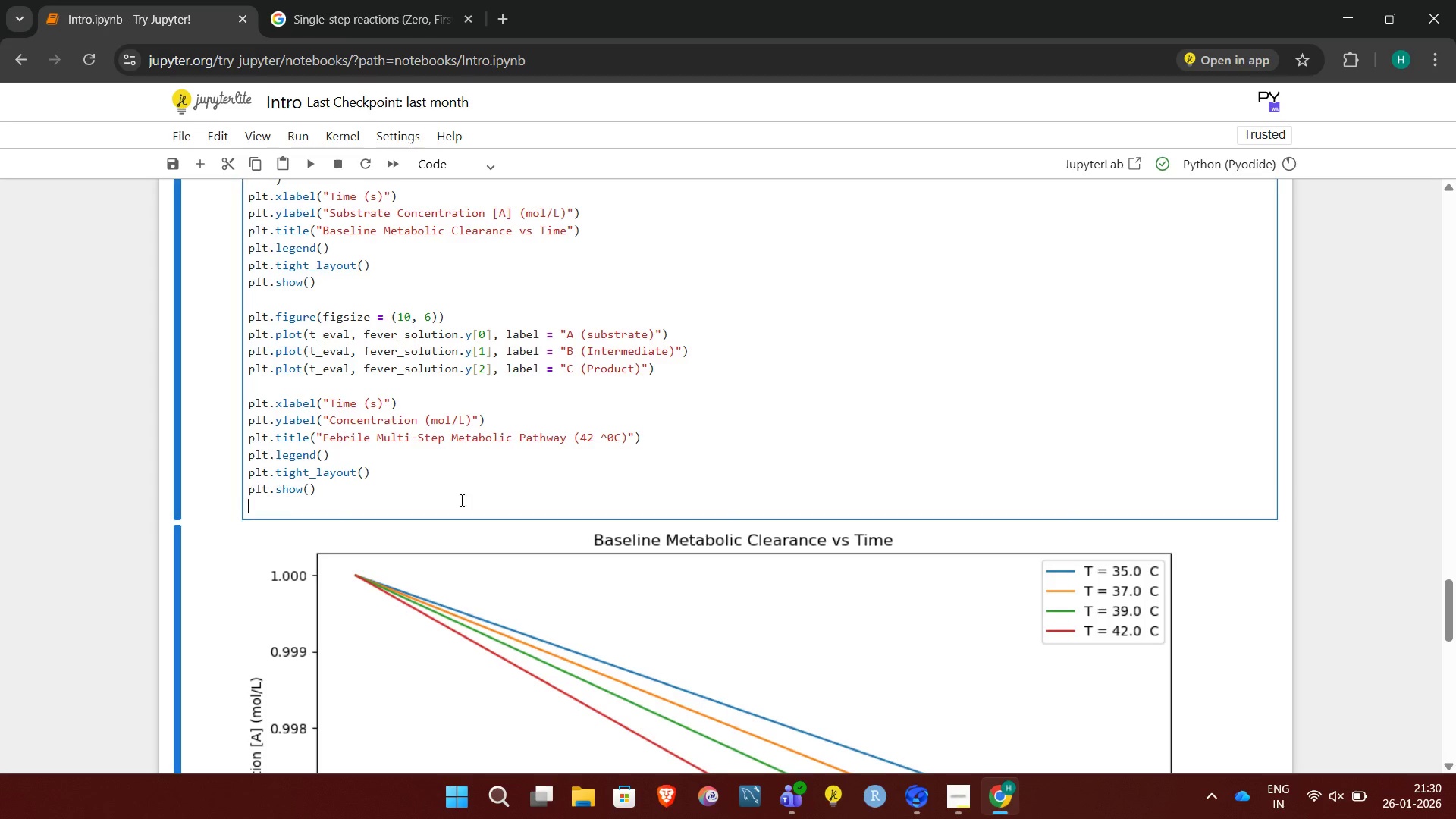 
key(Shift+Enter)
 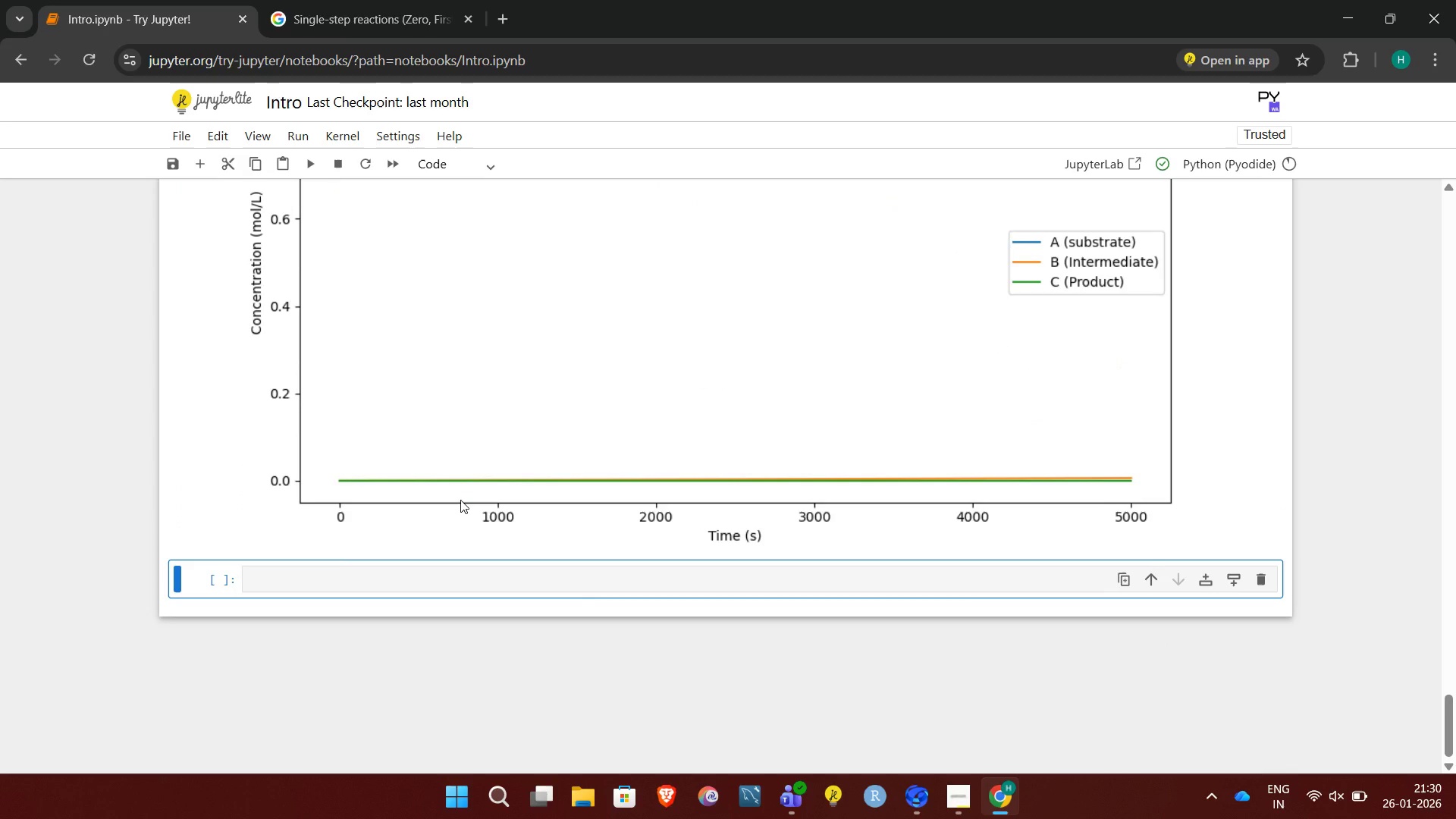 
left_click([334, 585])
 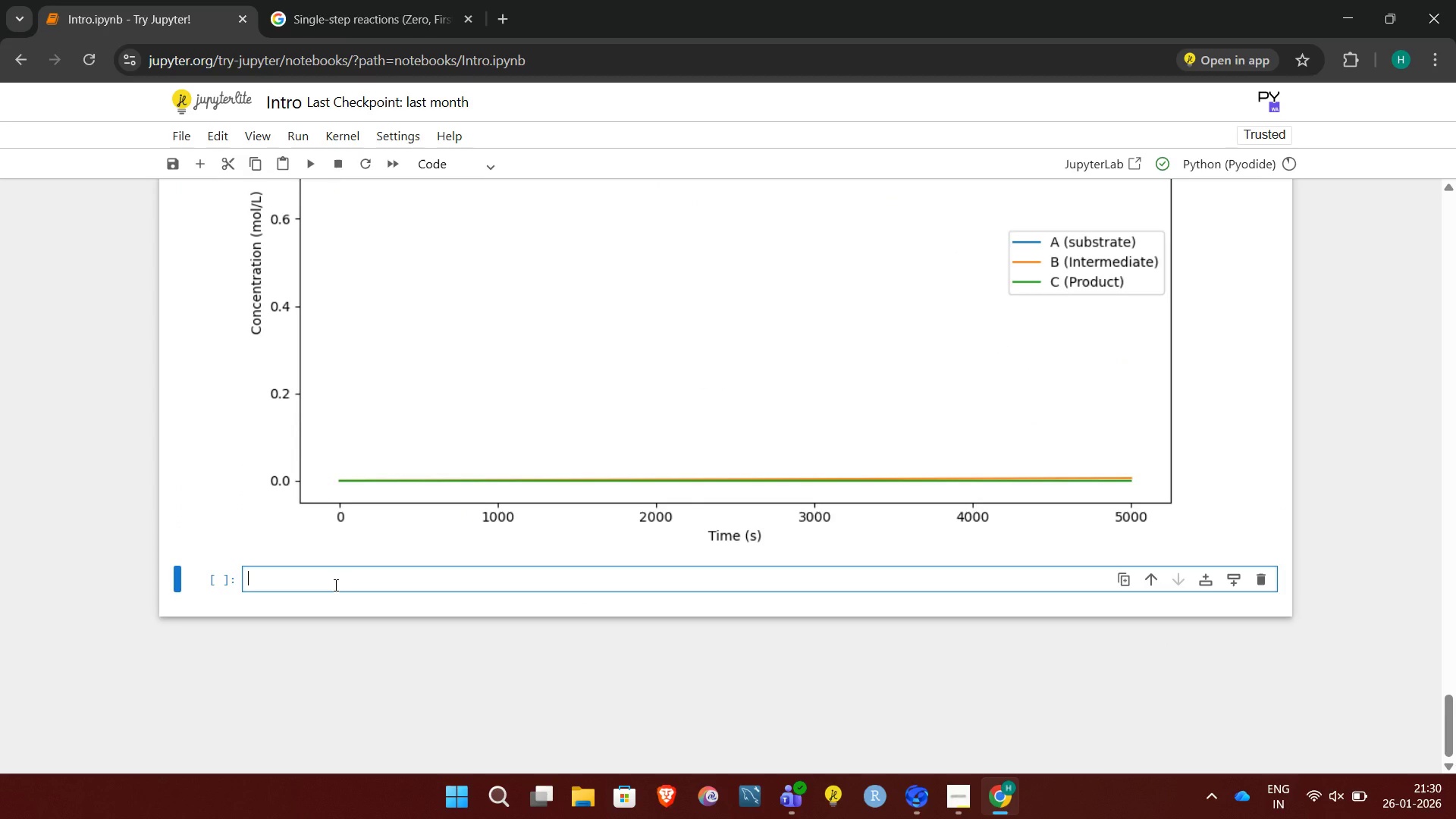 
key(Shift+2)
 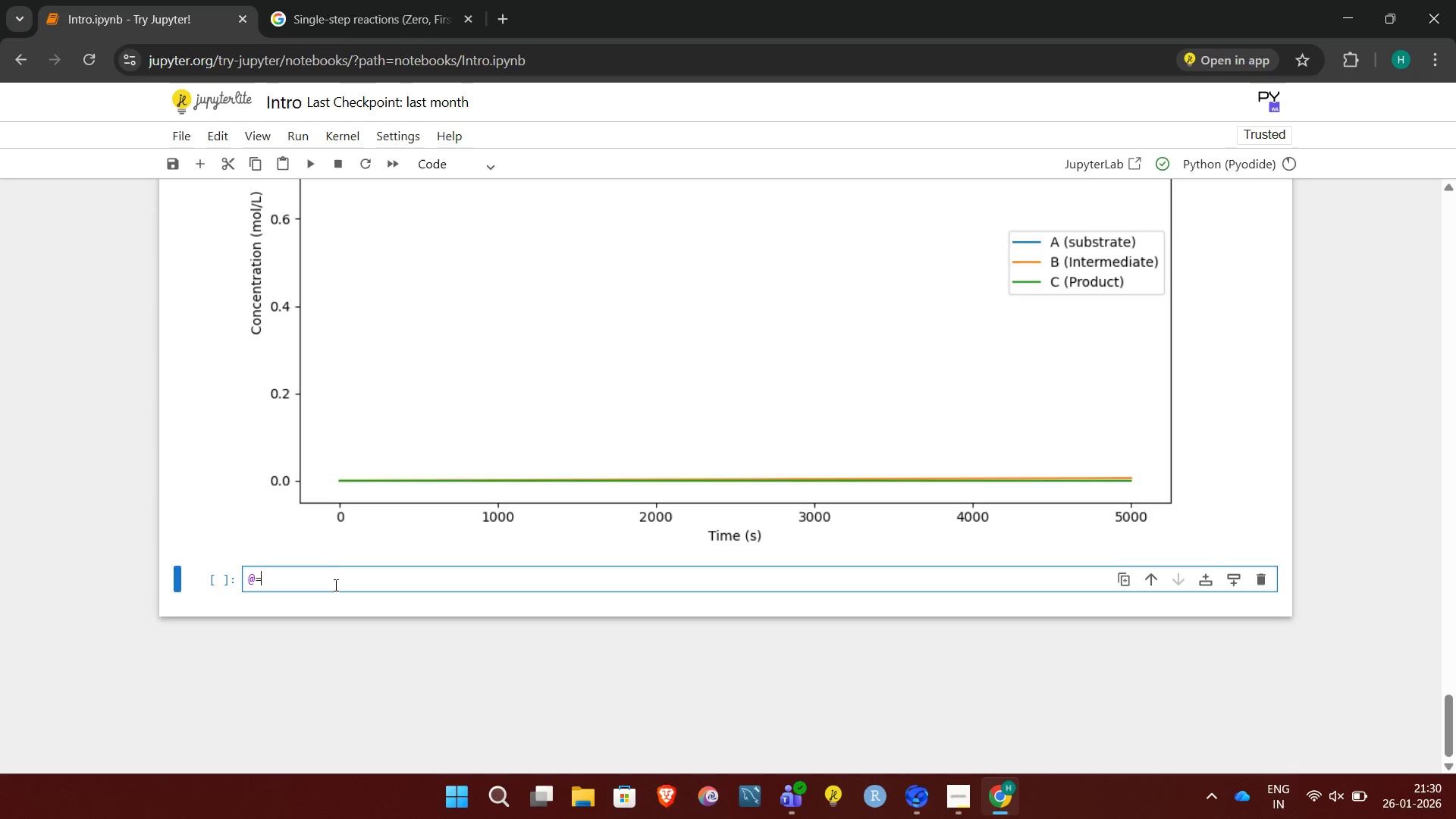 
hold_key(key=Equal, duration=0.69)
 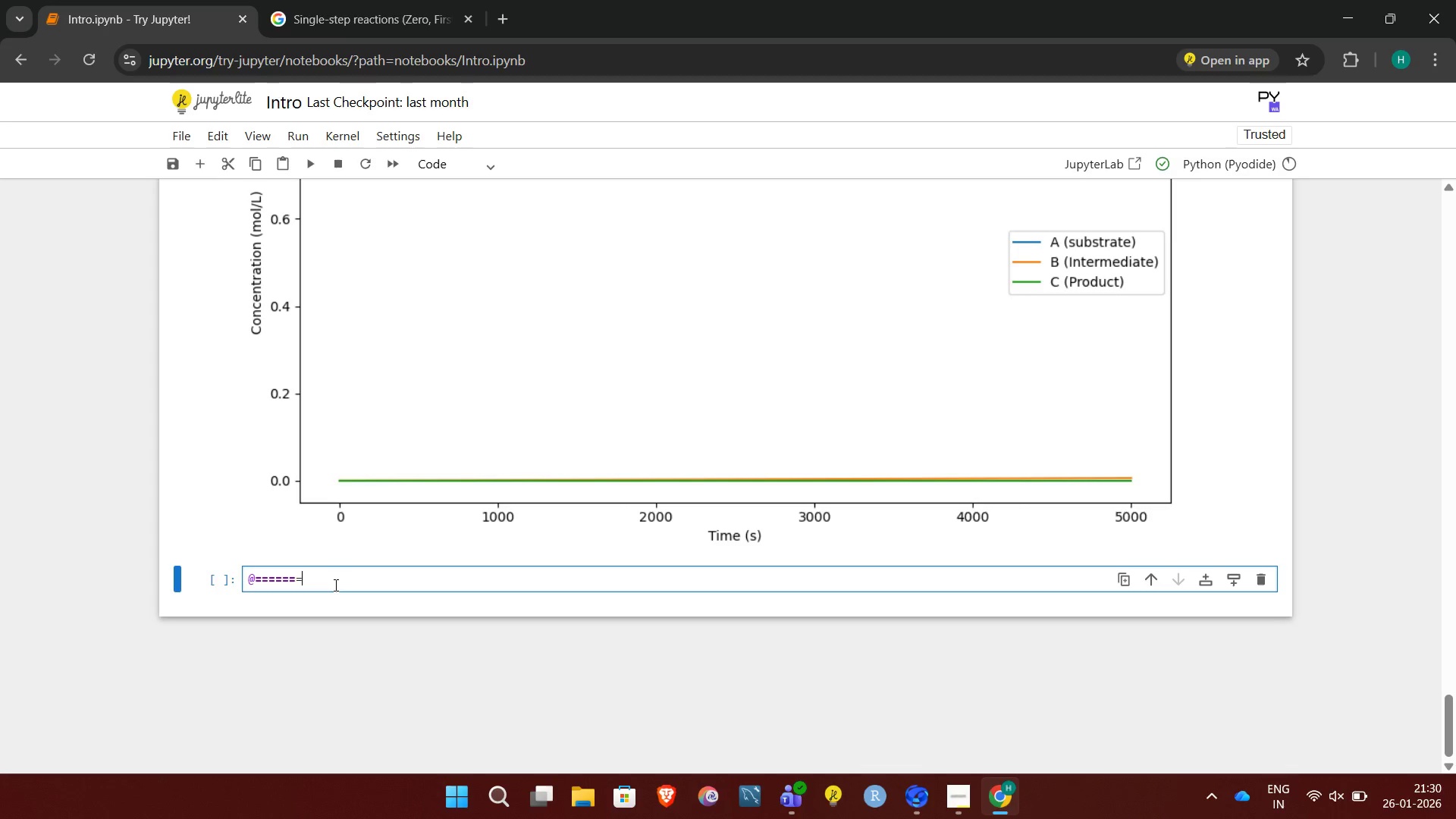 
hold_key(key=Backspace, duration=0.81)
 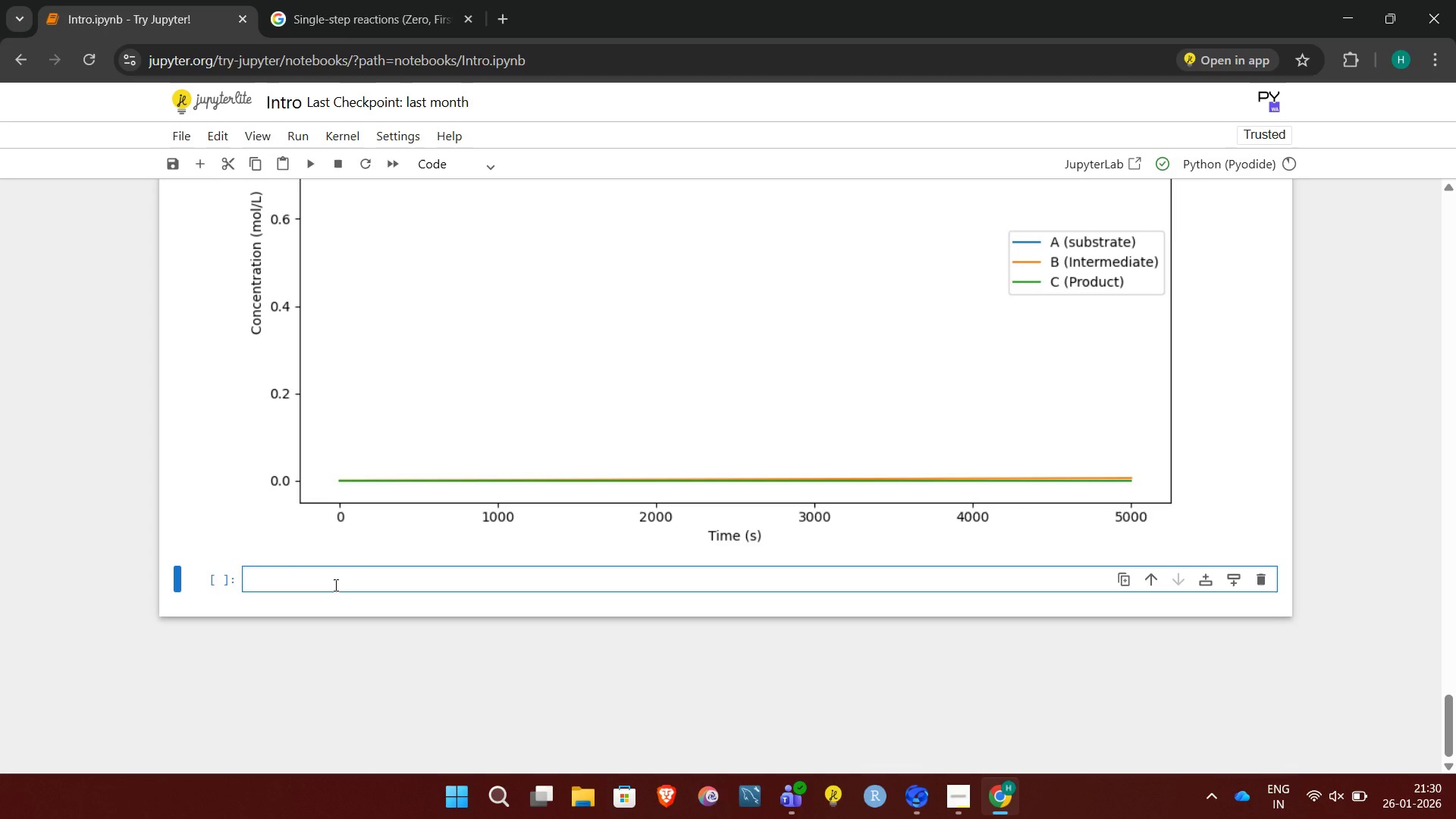 
key(Shift+3)
 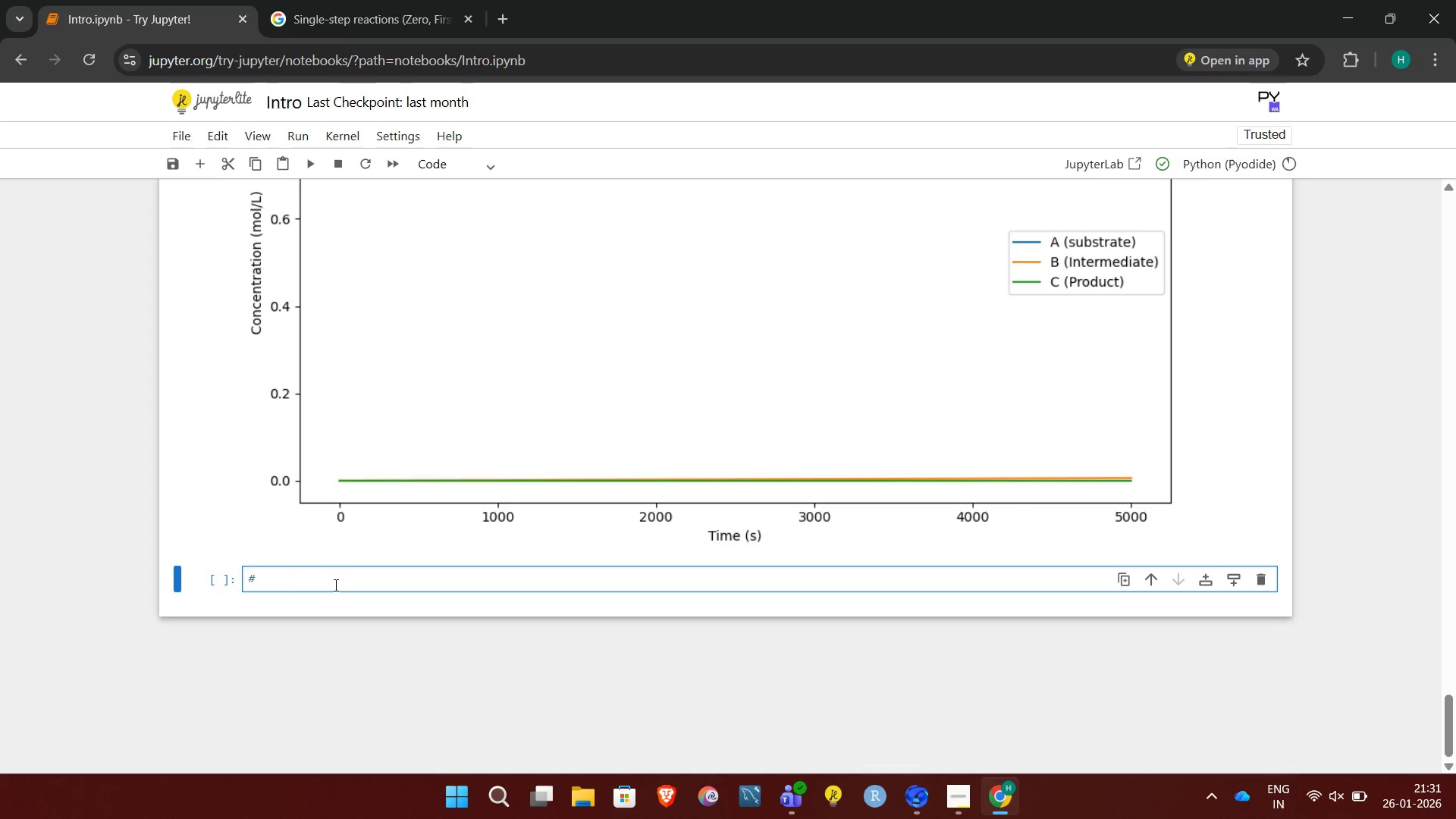 
hold_key(key=Equal, duration=1.52)
 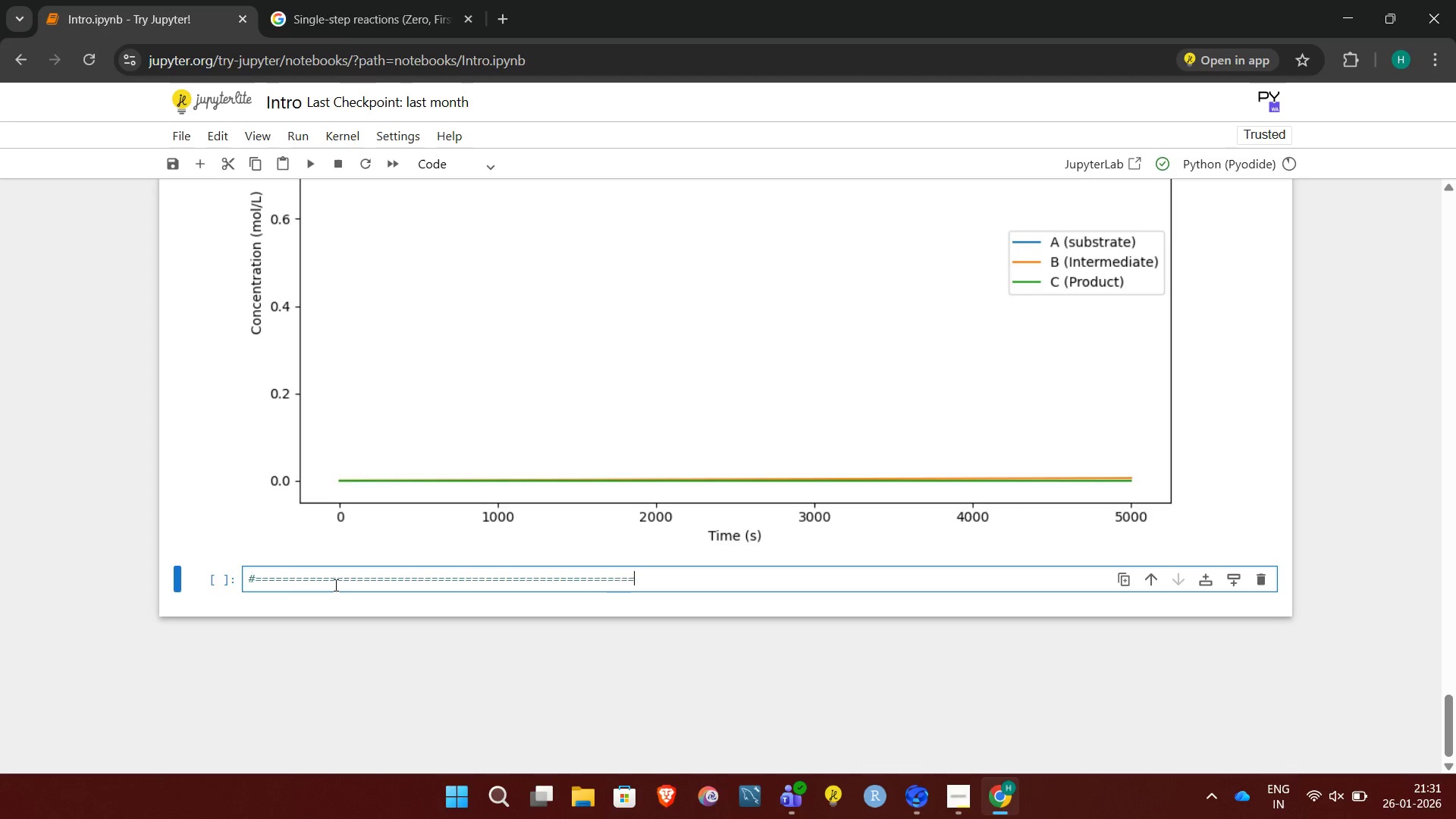 
hold_key(key=Equal, duration=1.19)
 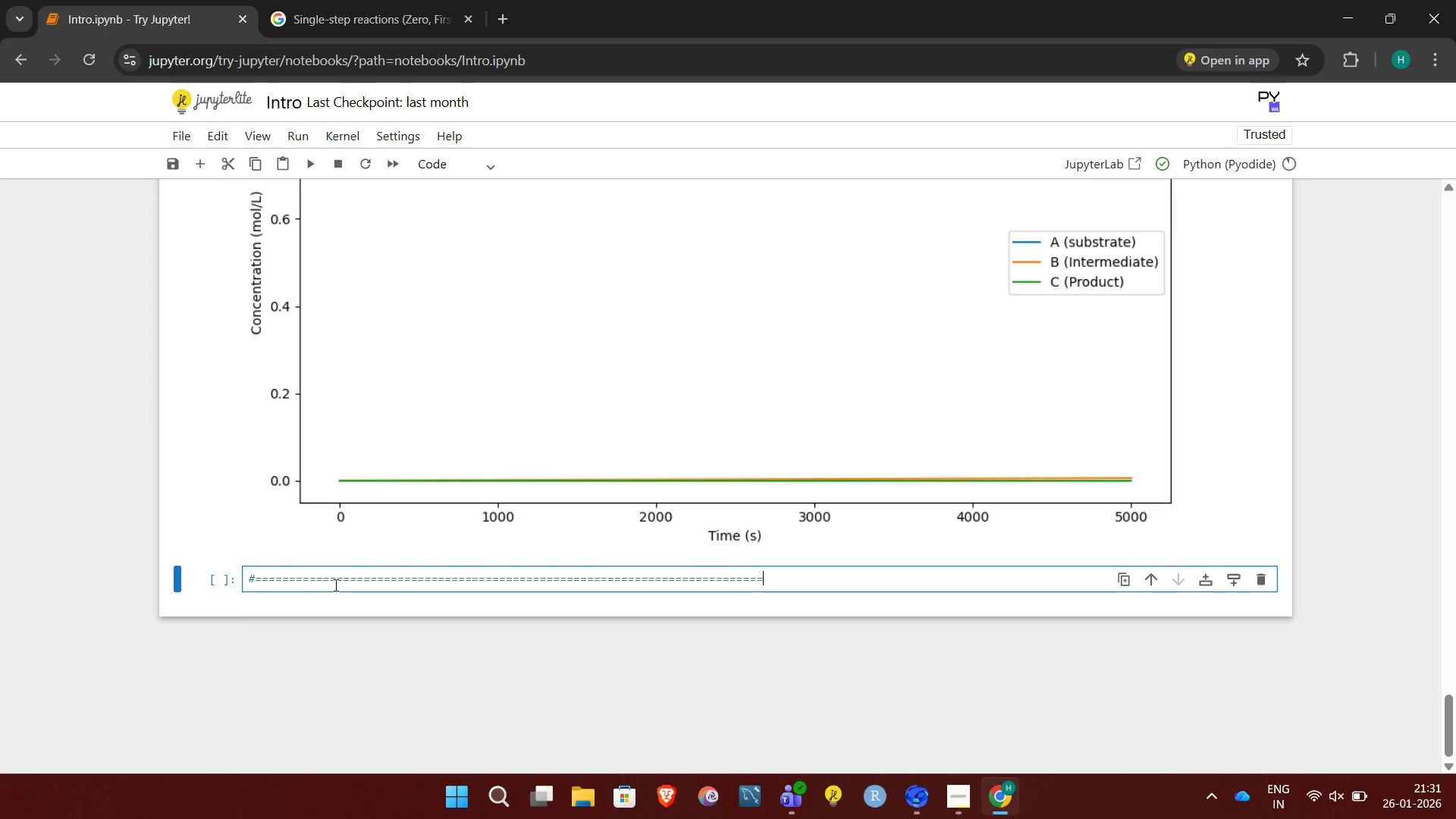 
key(Enter)
 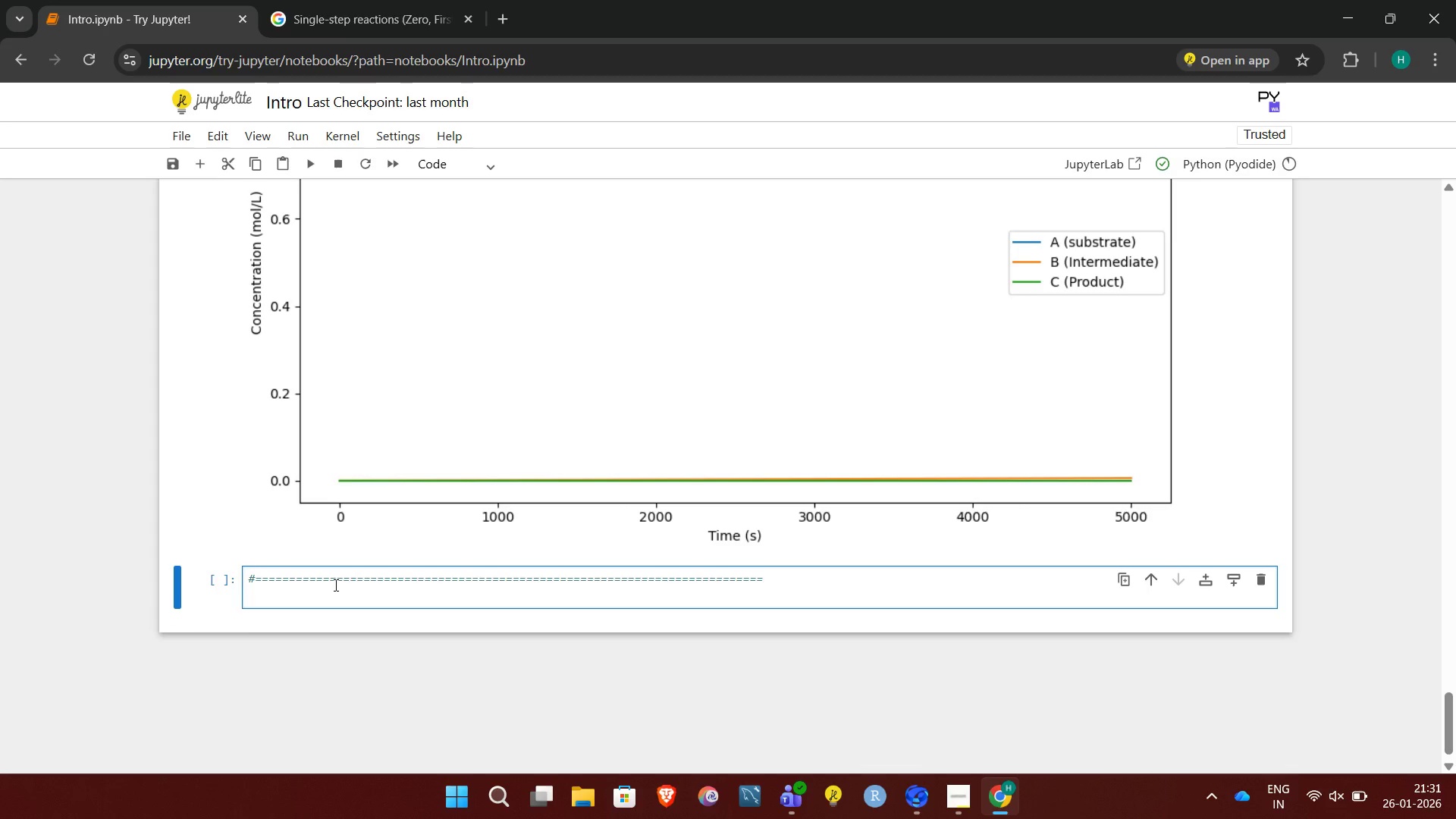 
type(@ SECTION 10 : )
 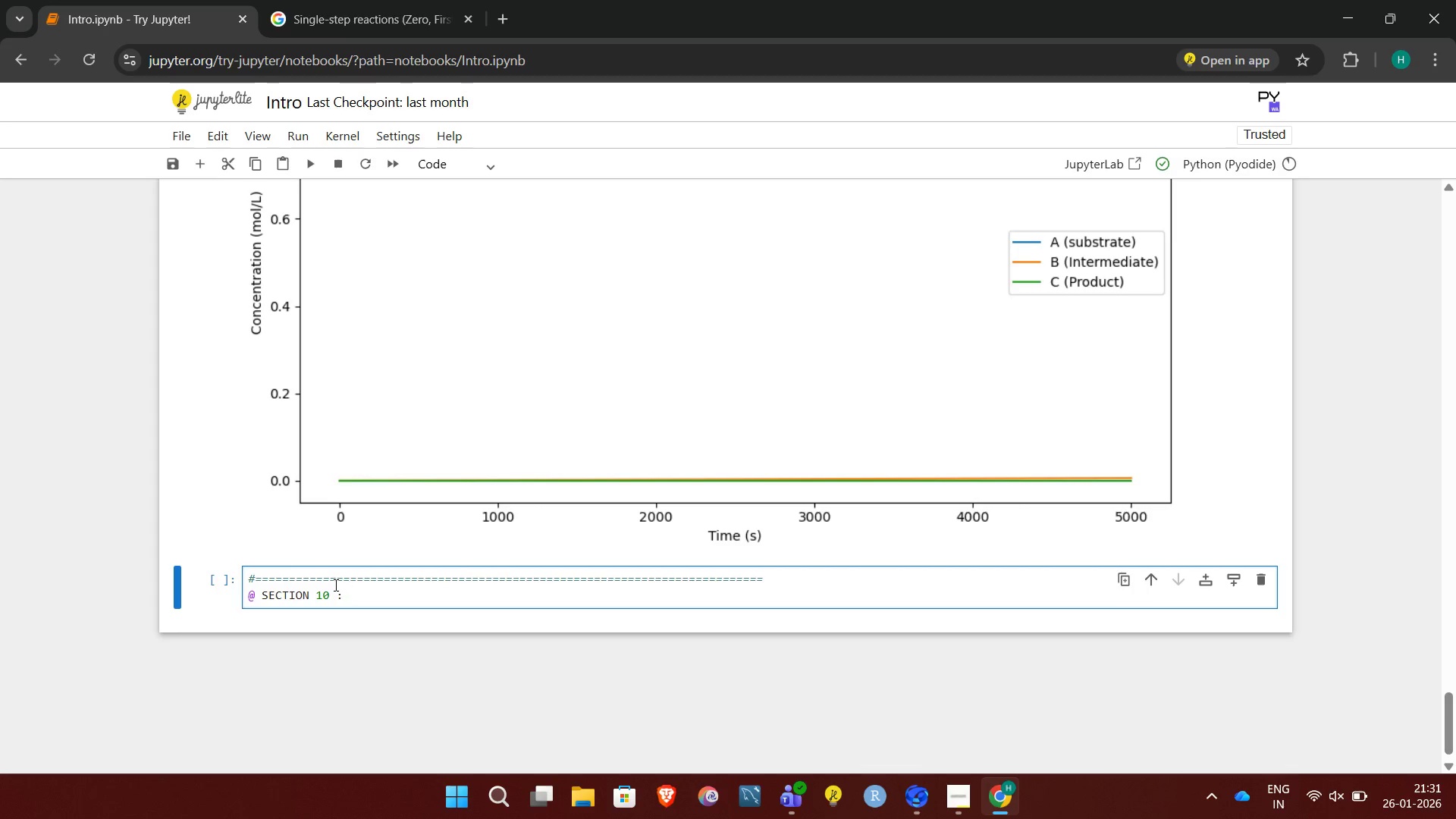 
left_click([259, 597])
 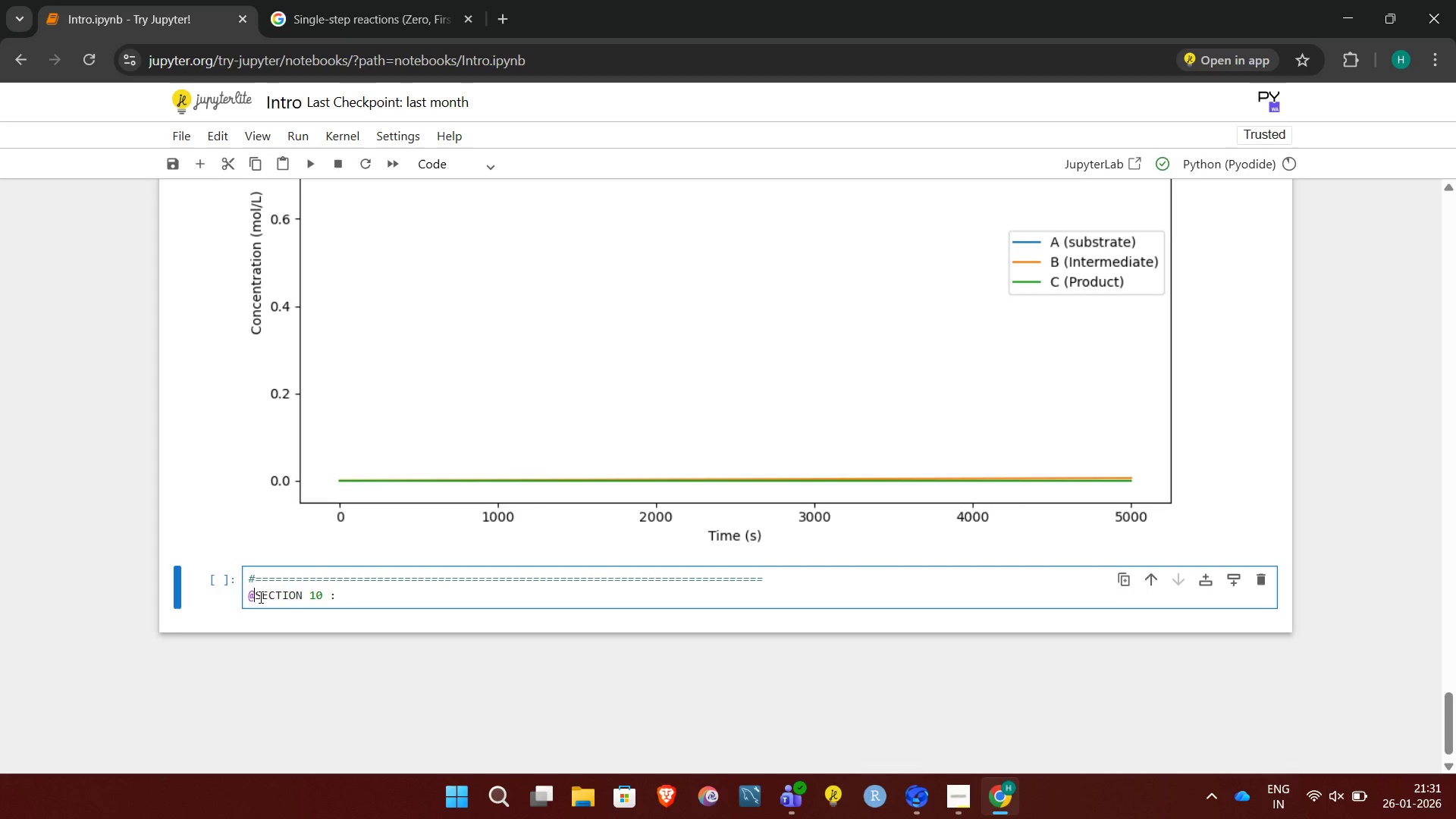 
key(Backspace)
 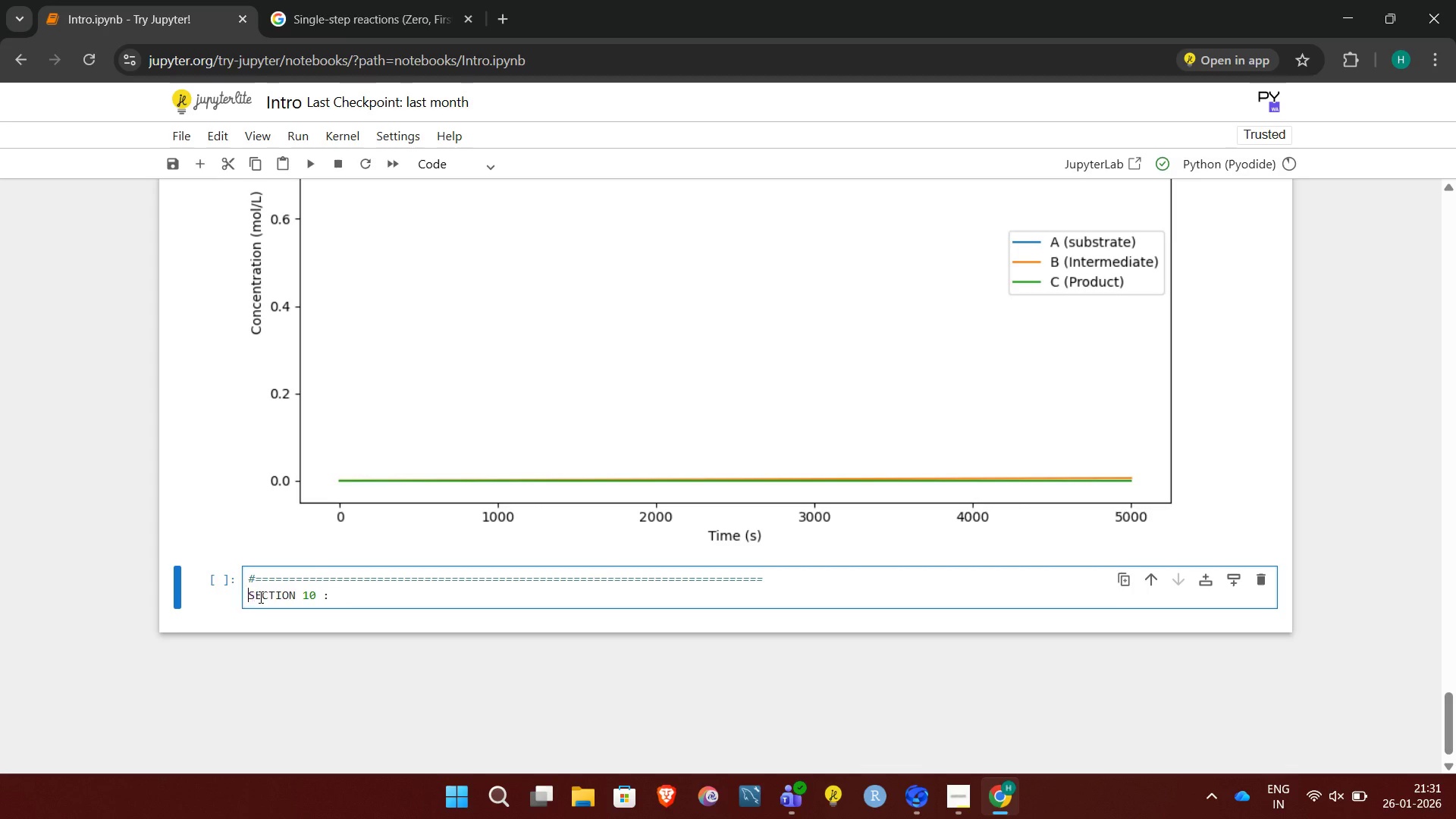 
key(Backspace)
 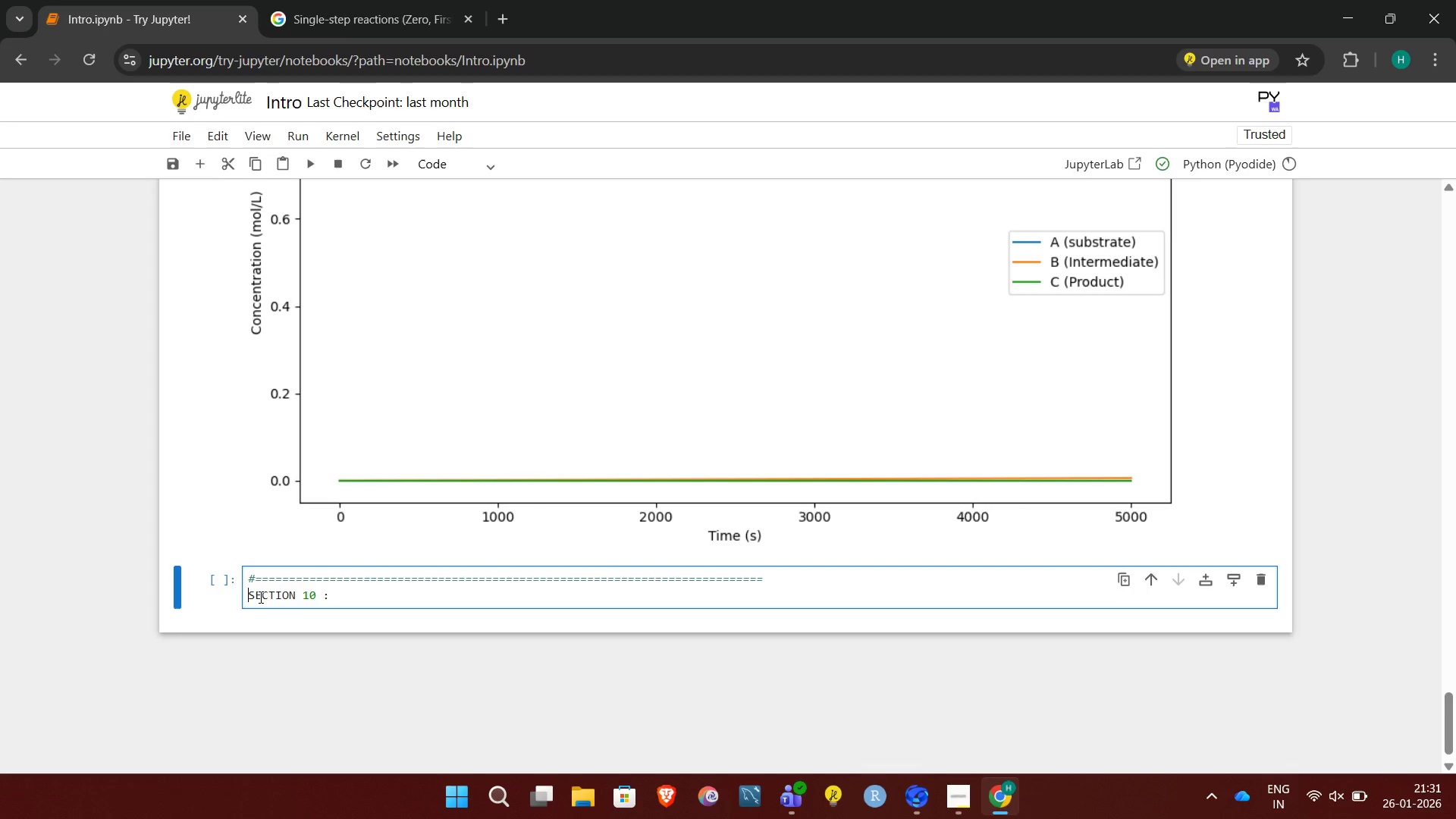 
key(Shift+3)
 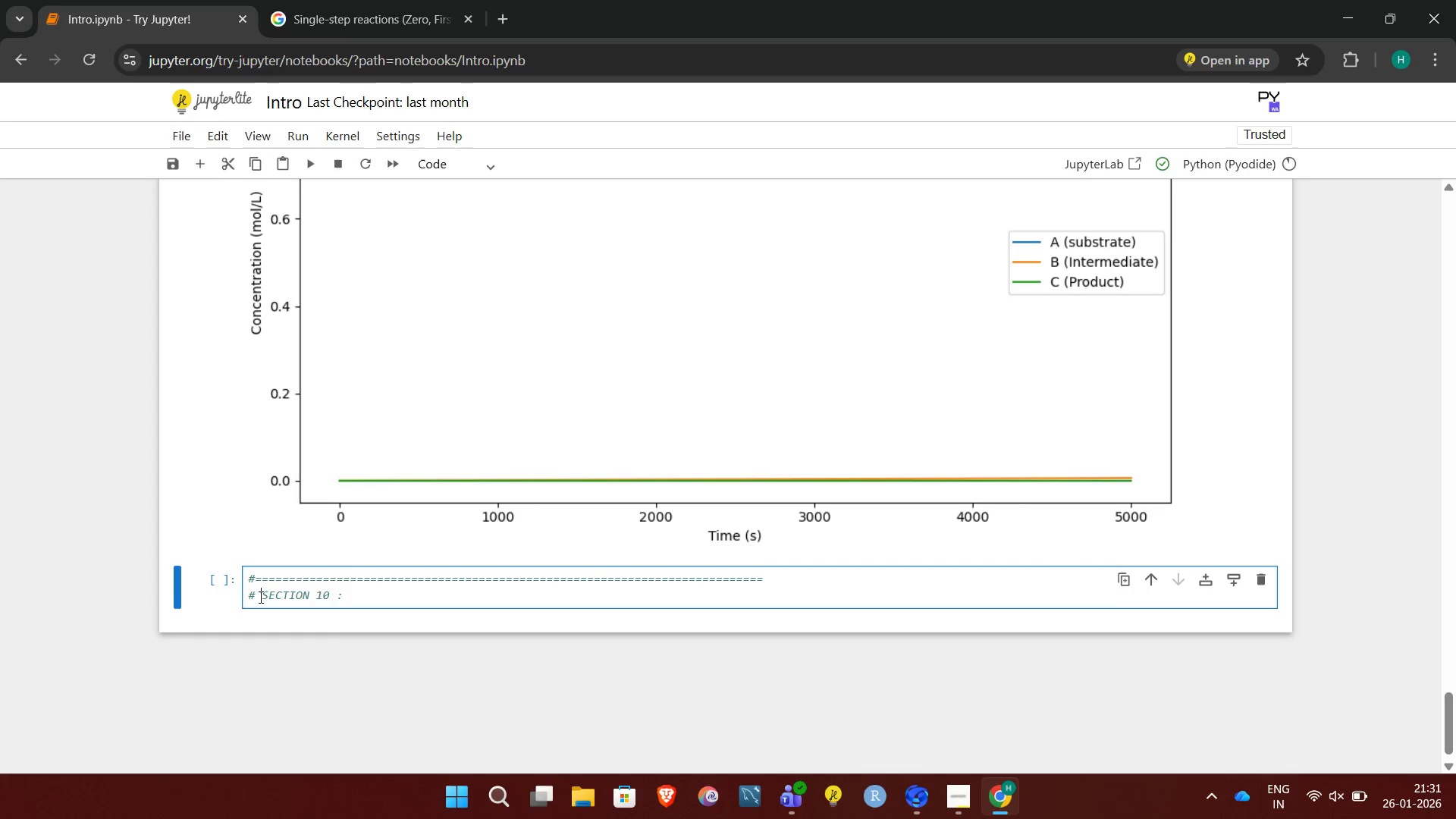 
key(Space)
 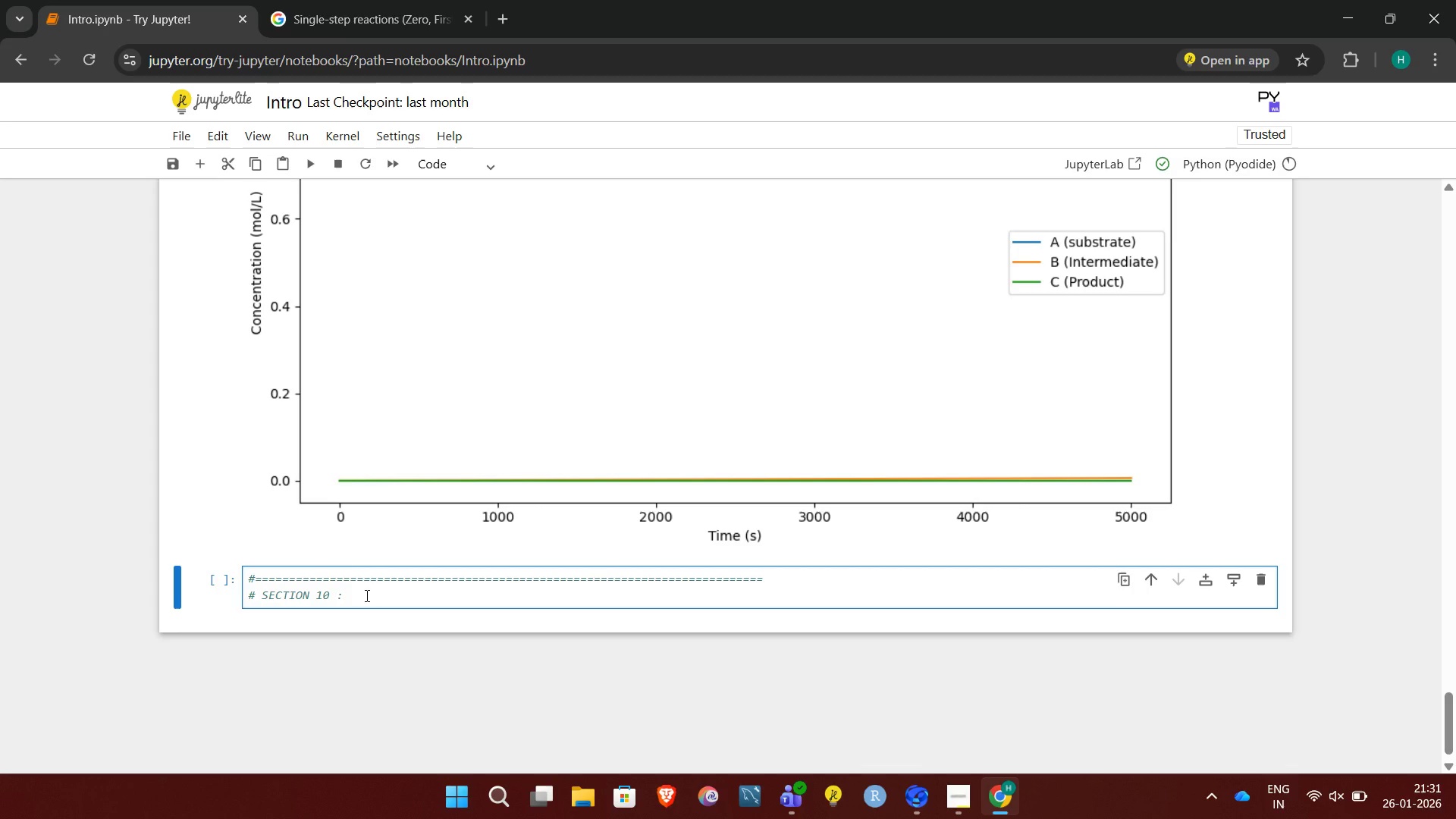 
left_click([367, 595])
 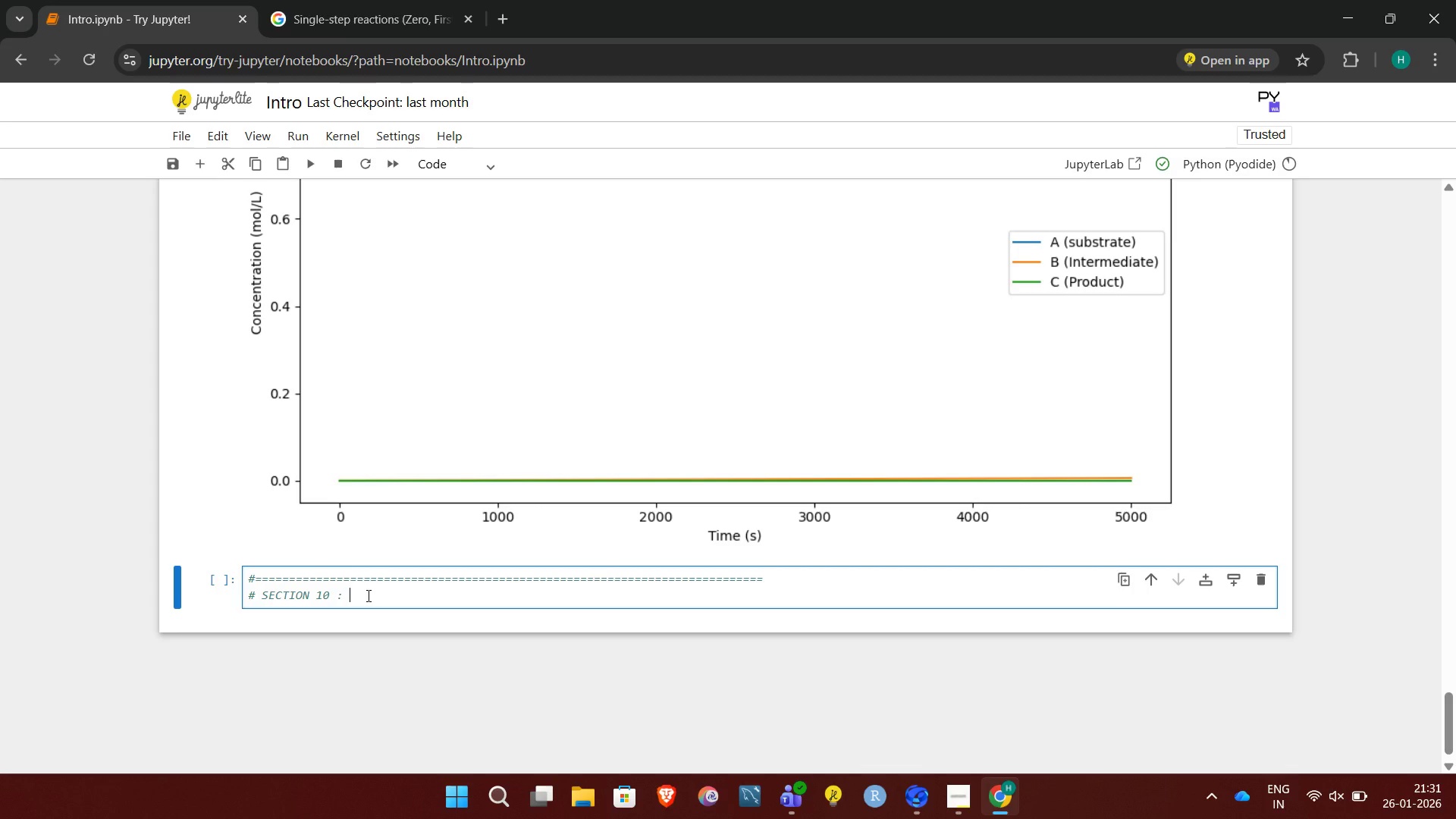 
type(ARRHENIUS PLOT)
 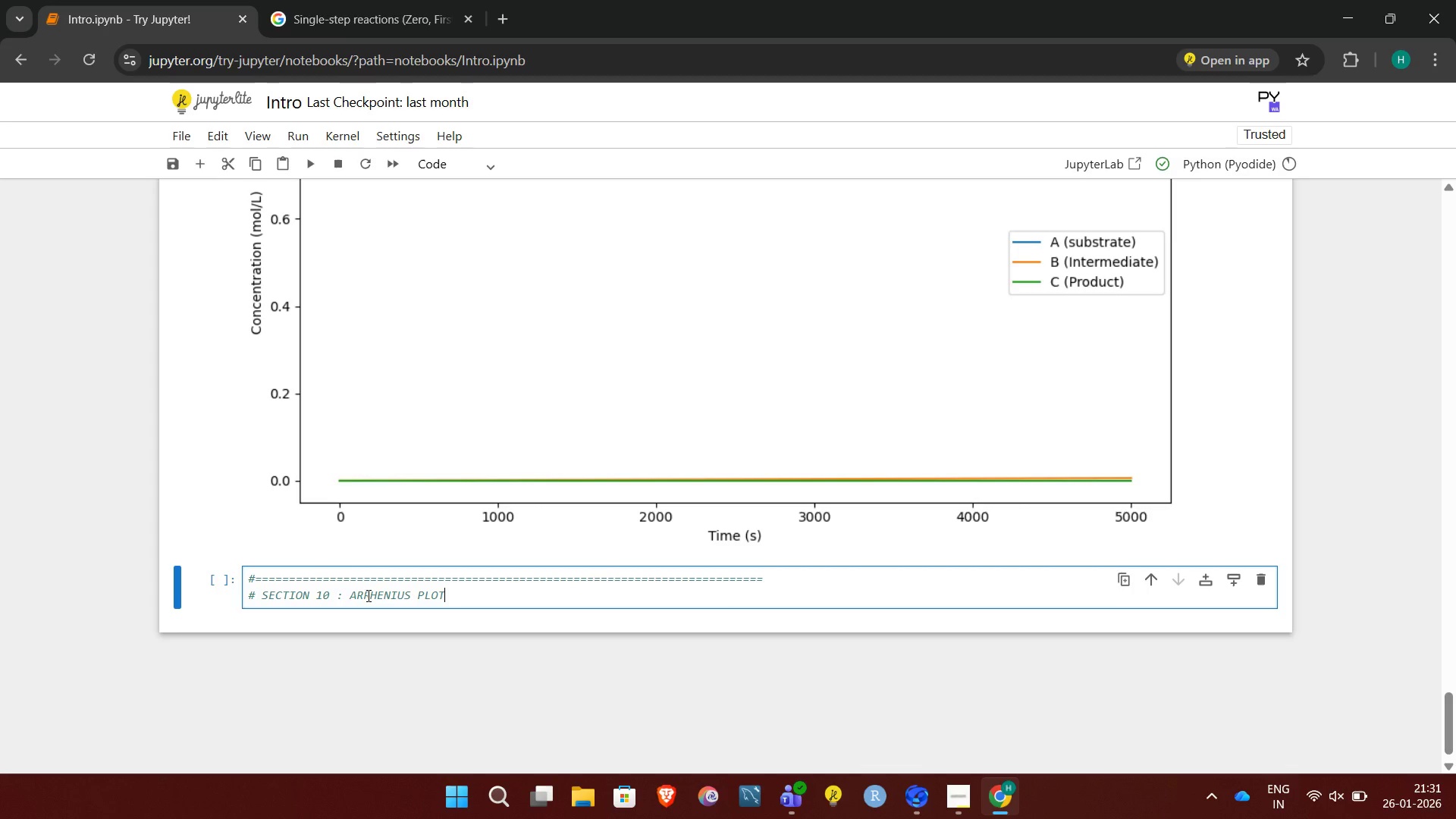 
wait(14.77)
 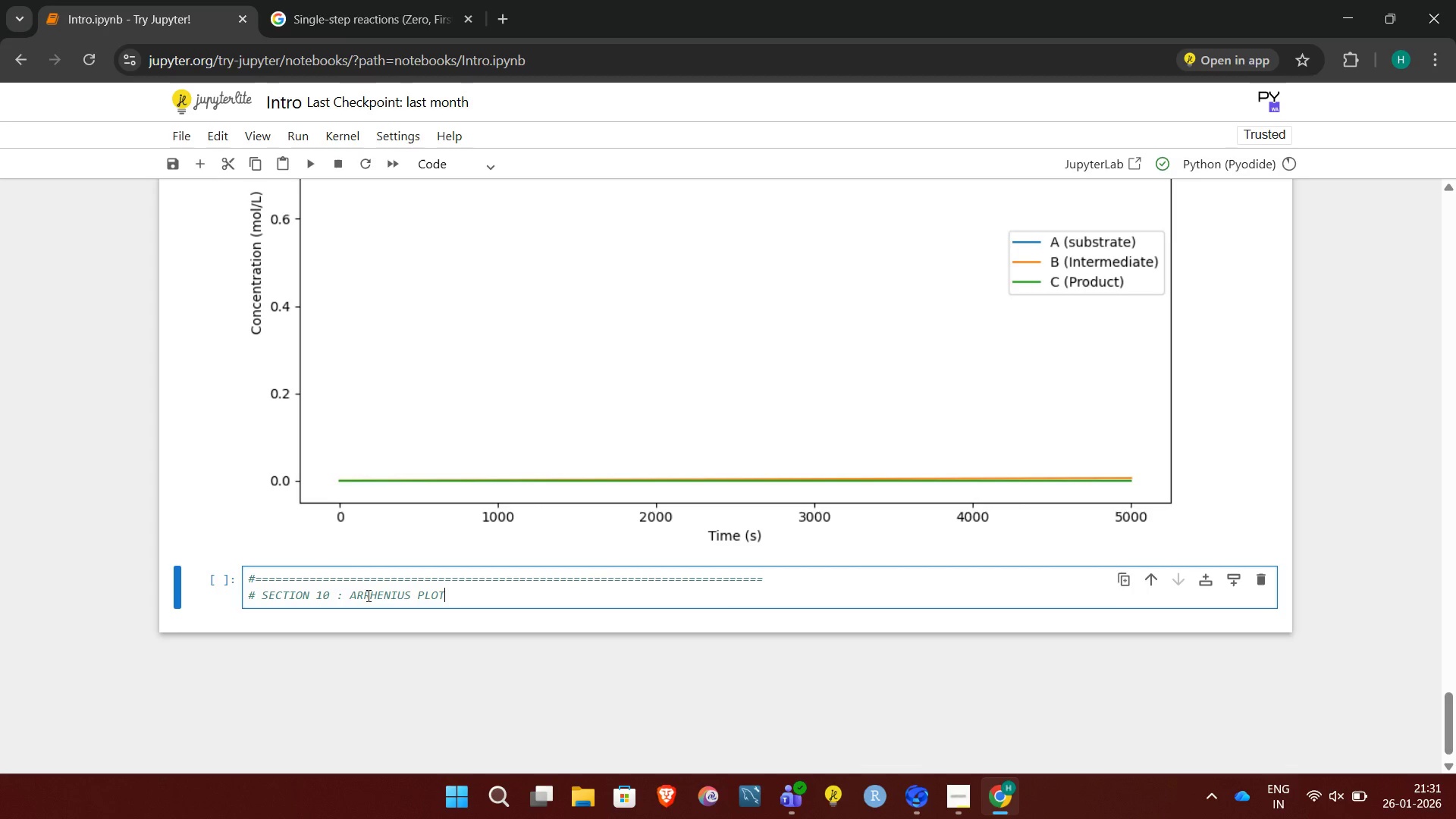 
key(Enter)
 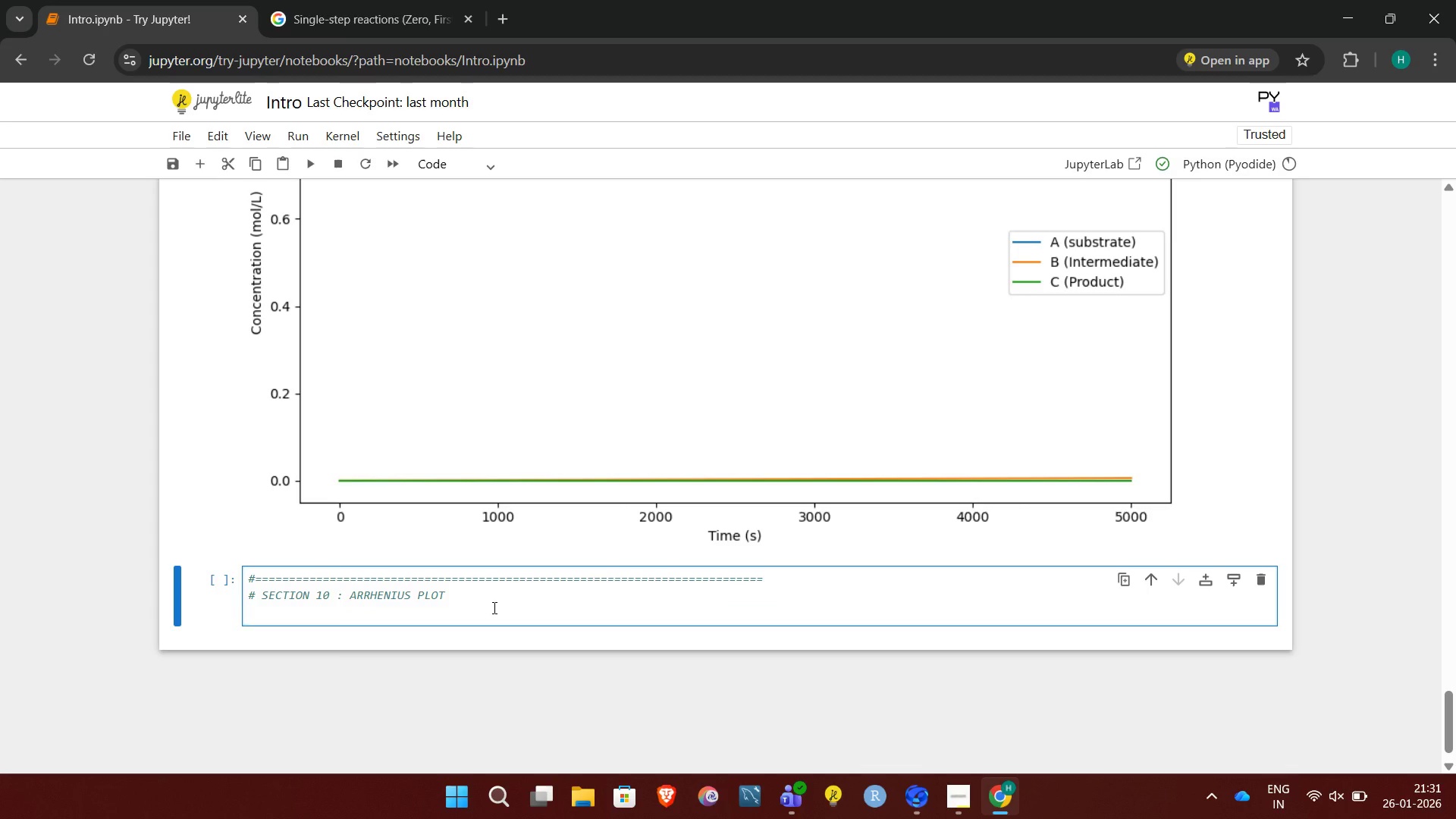 
key(Shift+3)
 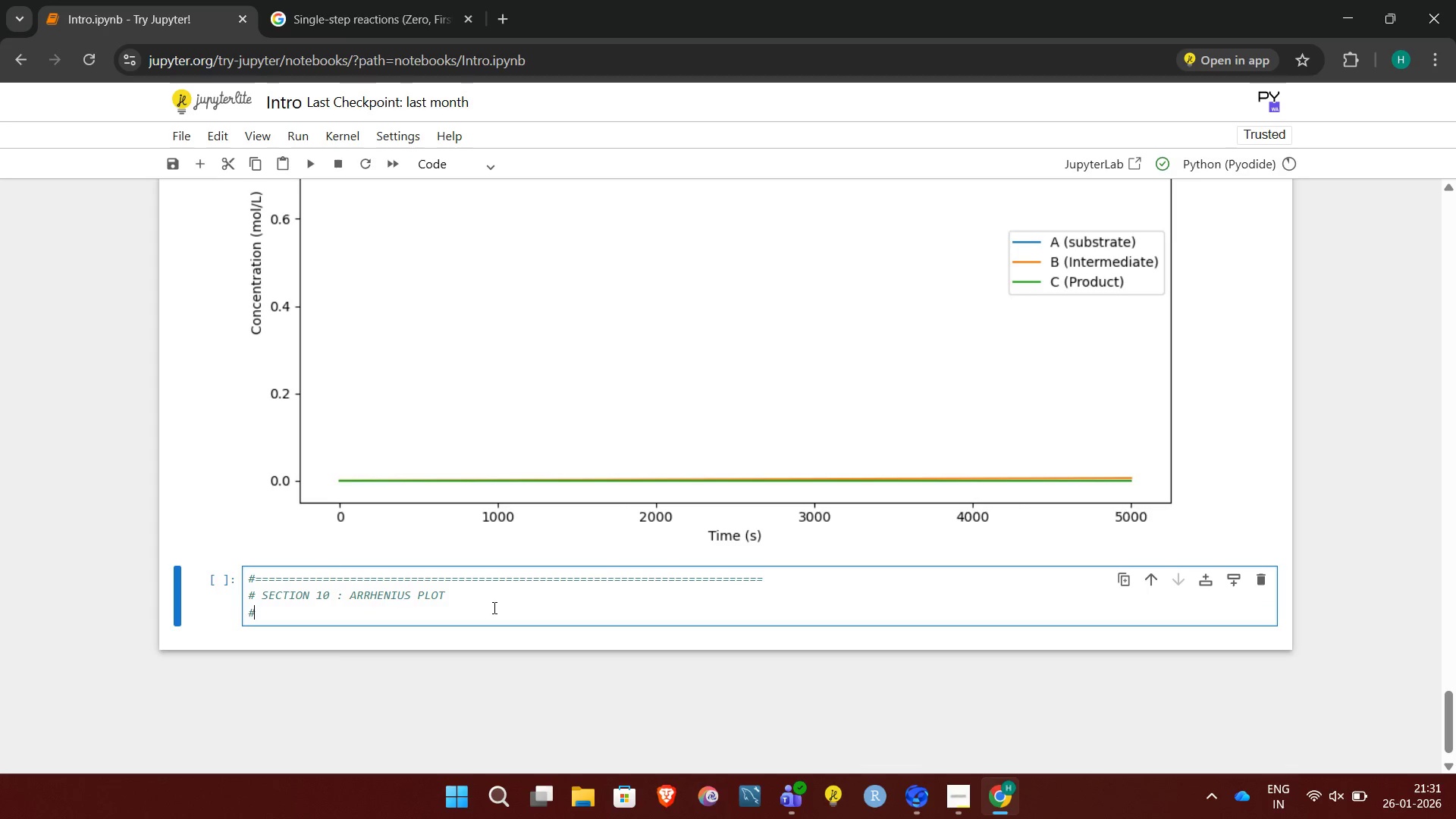 
hold_key(key=Equal, duration=1.51)
 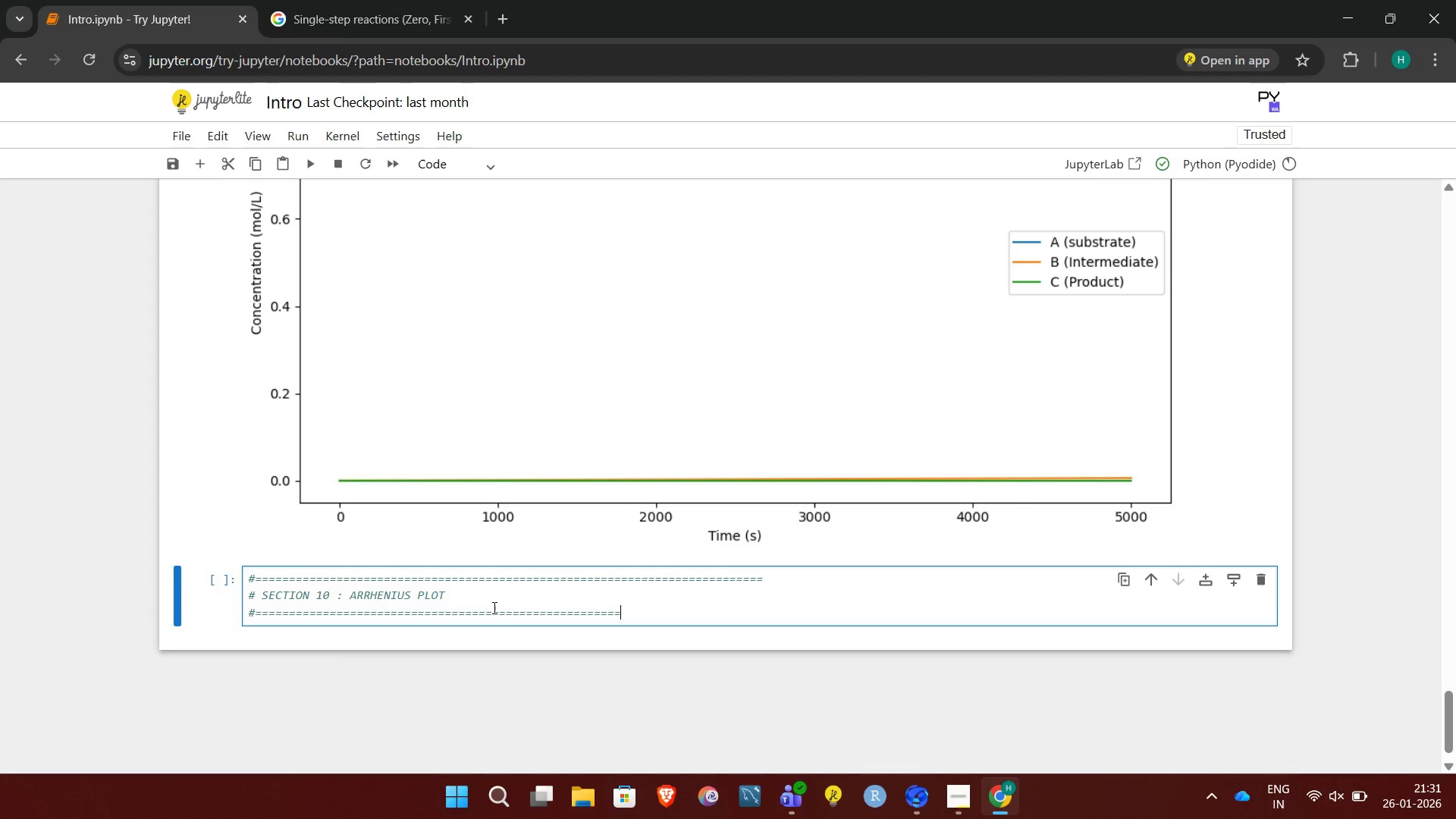 
hold_key(key=Equal, duration=1.17)
 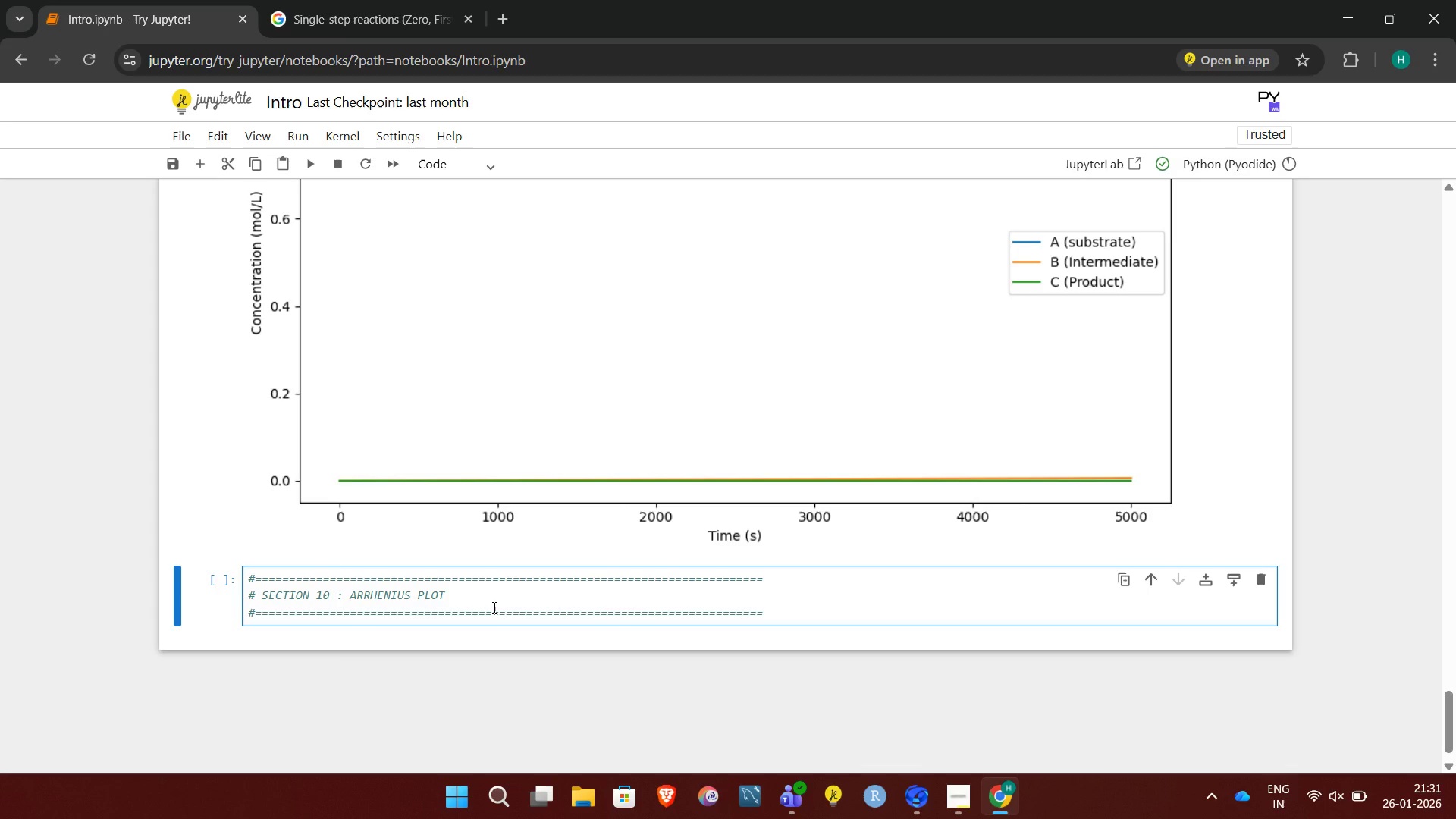 
hold_key(key=Equal, duration=1.66)
 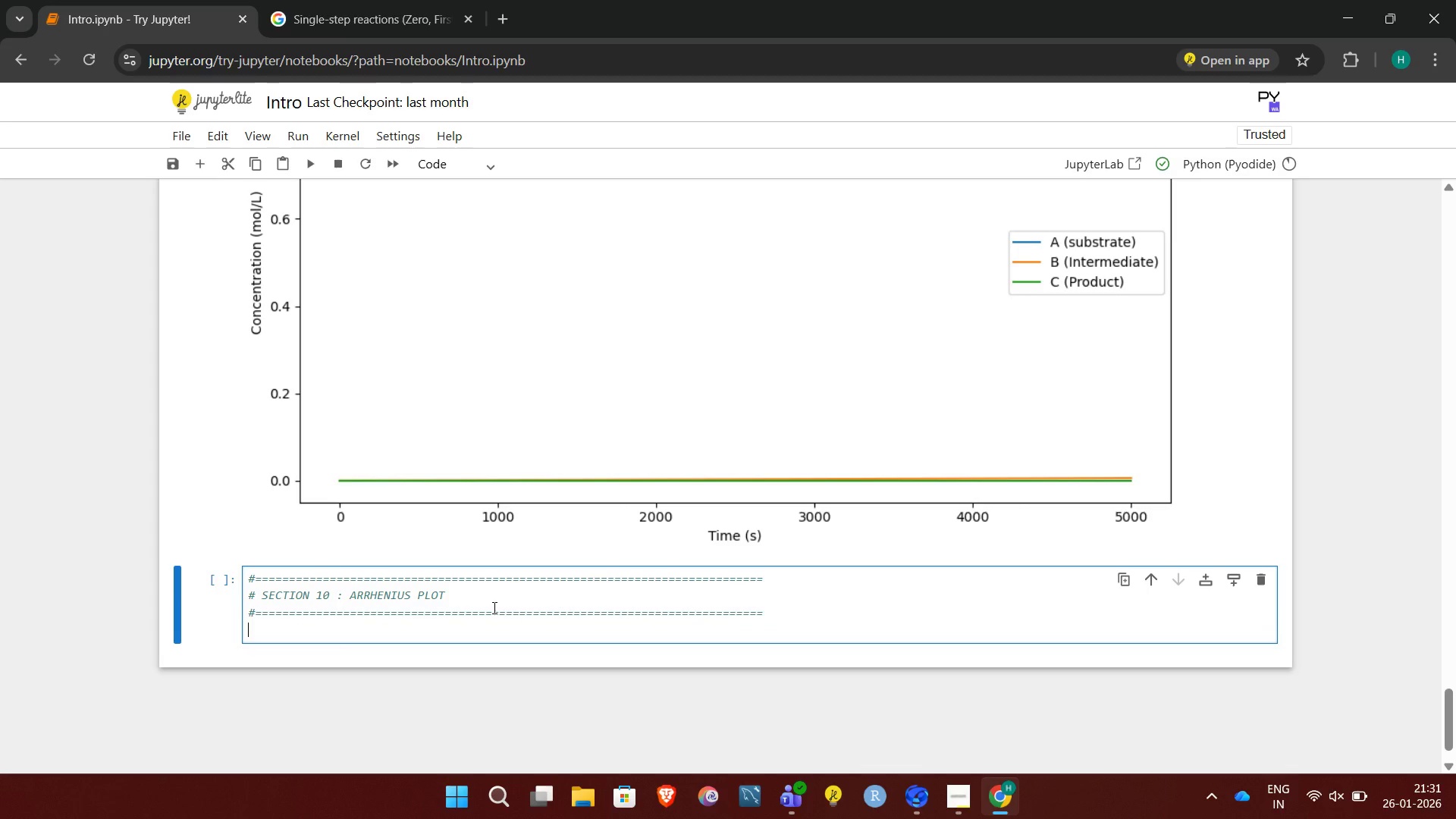 
key(Backspace)
 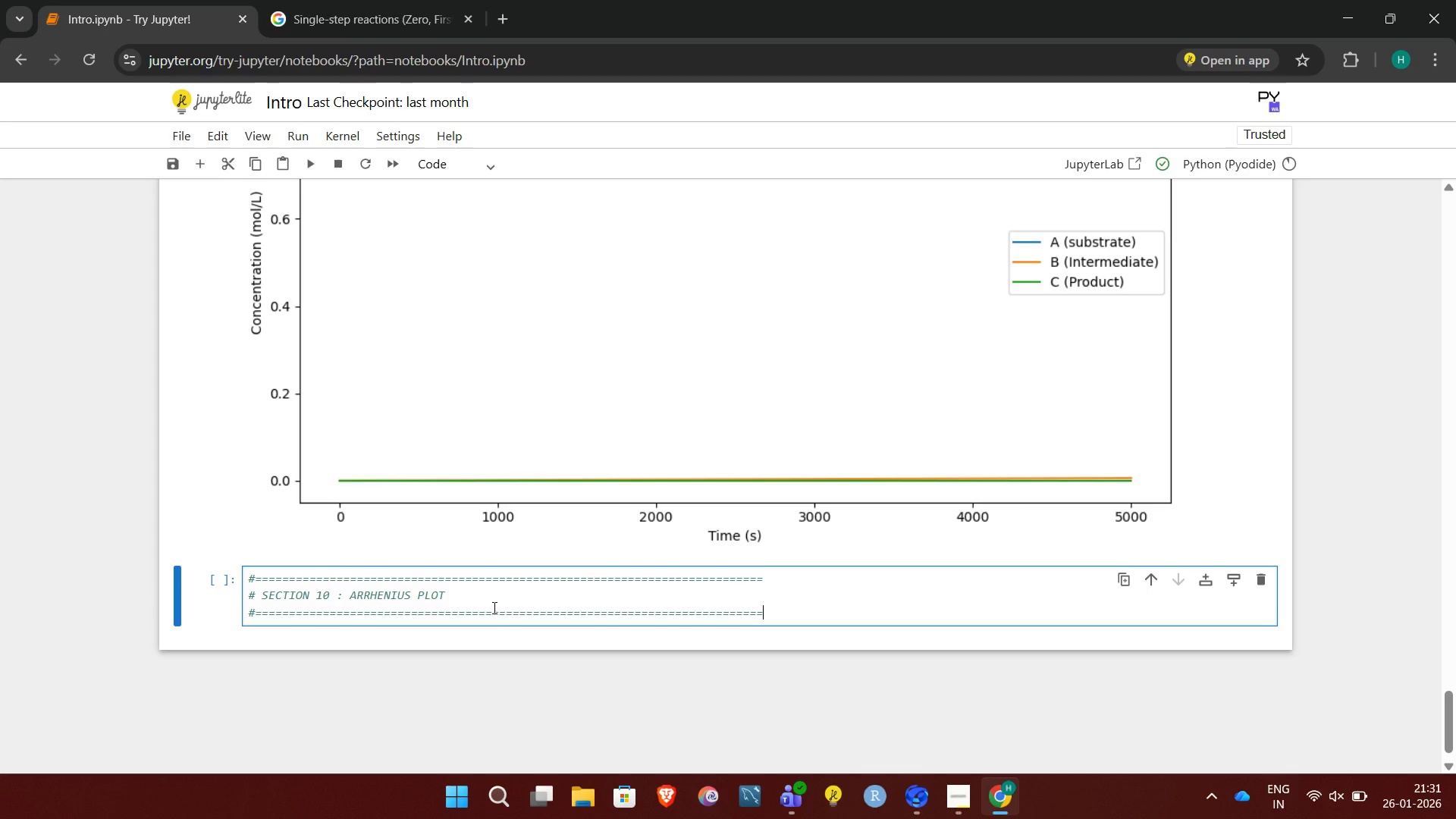 
key(Enter)
 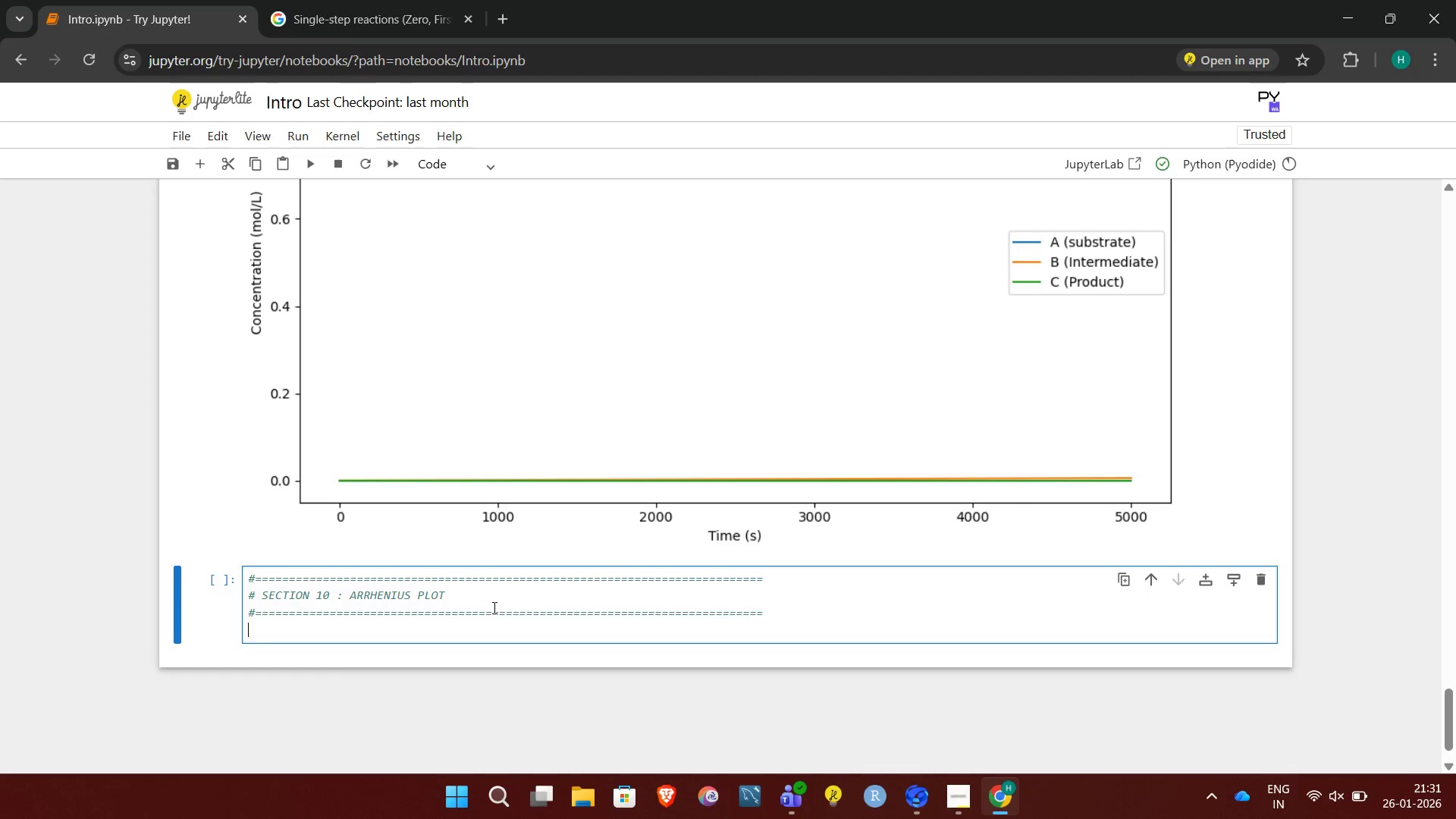 
key(Enter)
 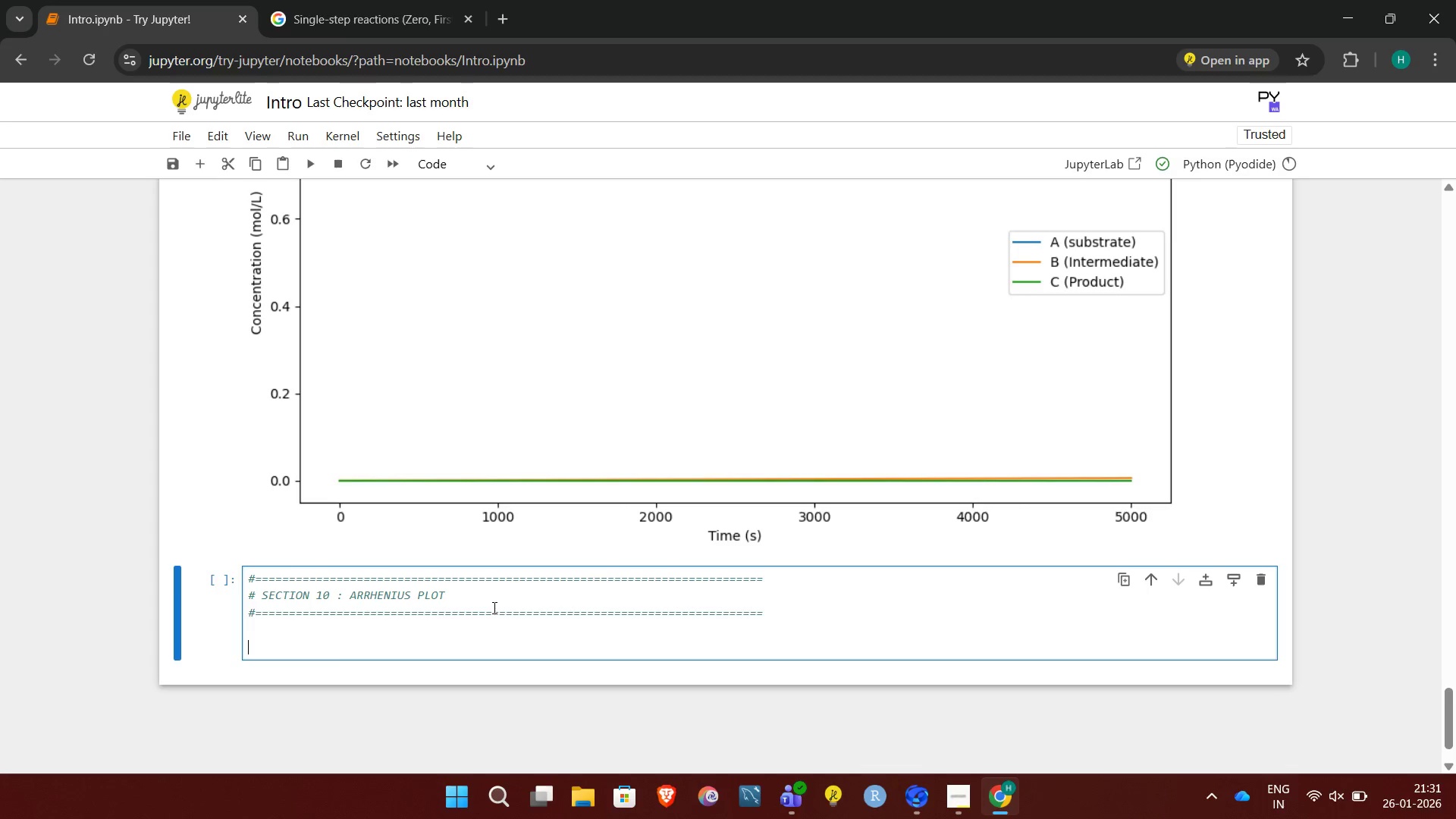 
key(CapsLock)
 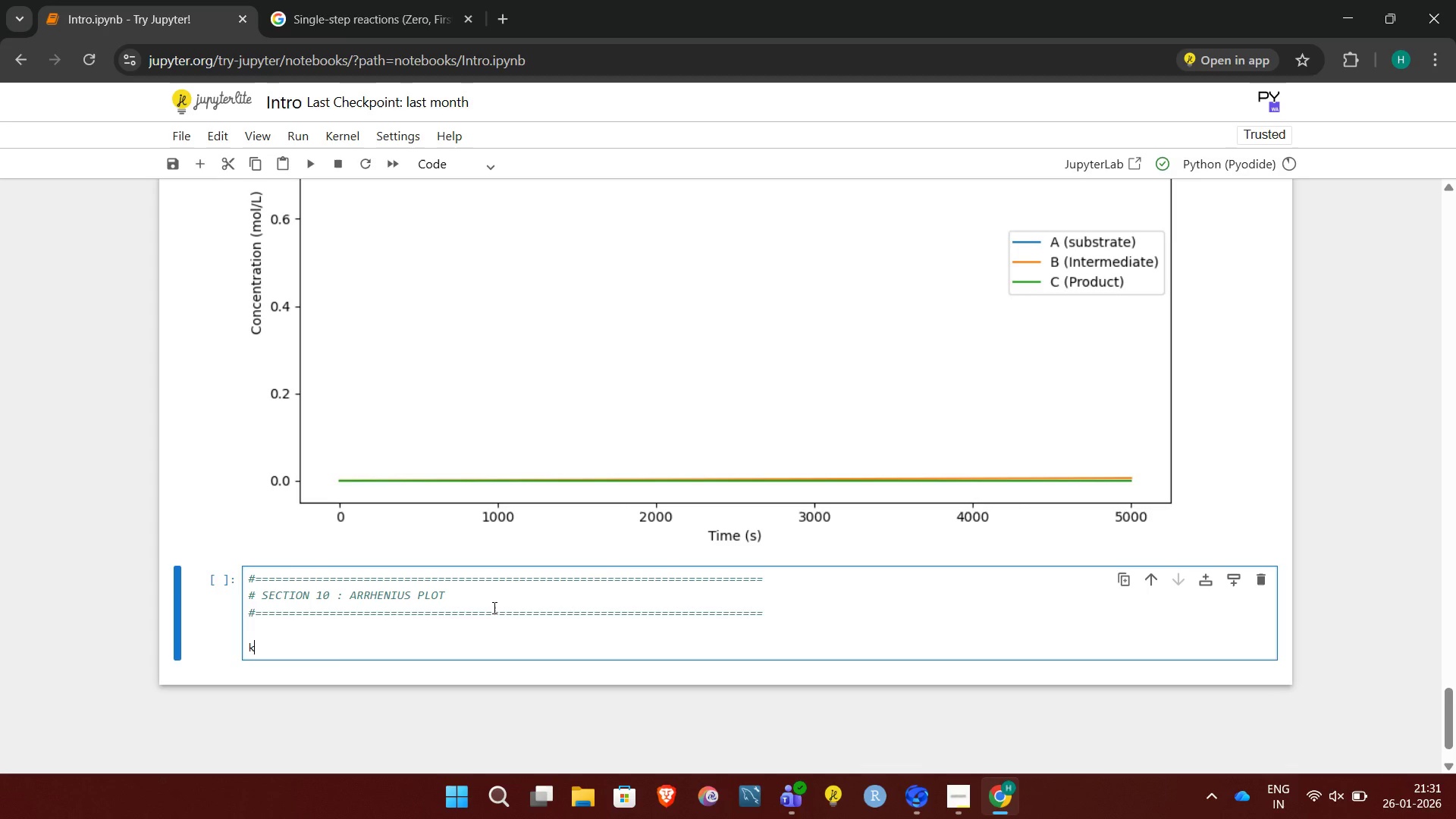 
key(K)
 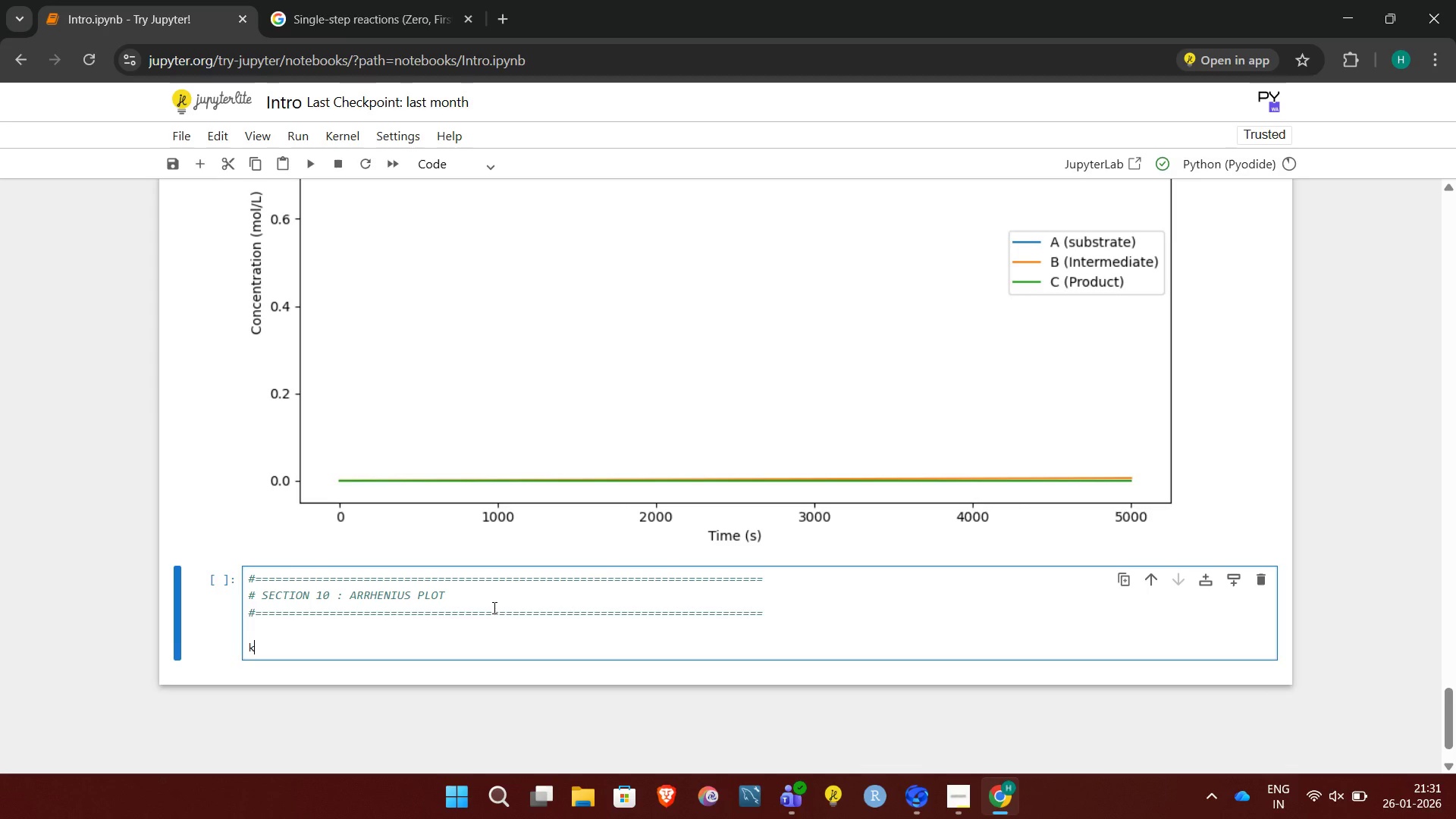 
key(Enter)
 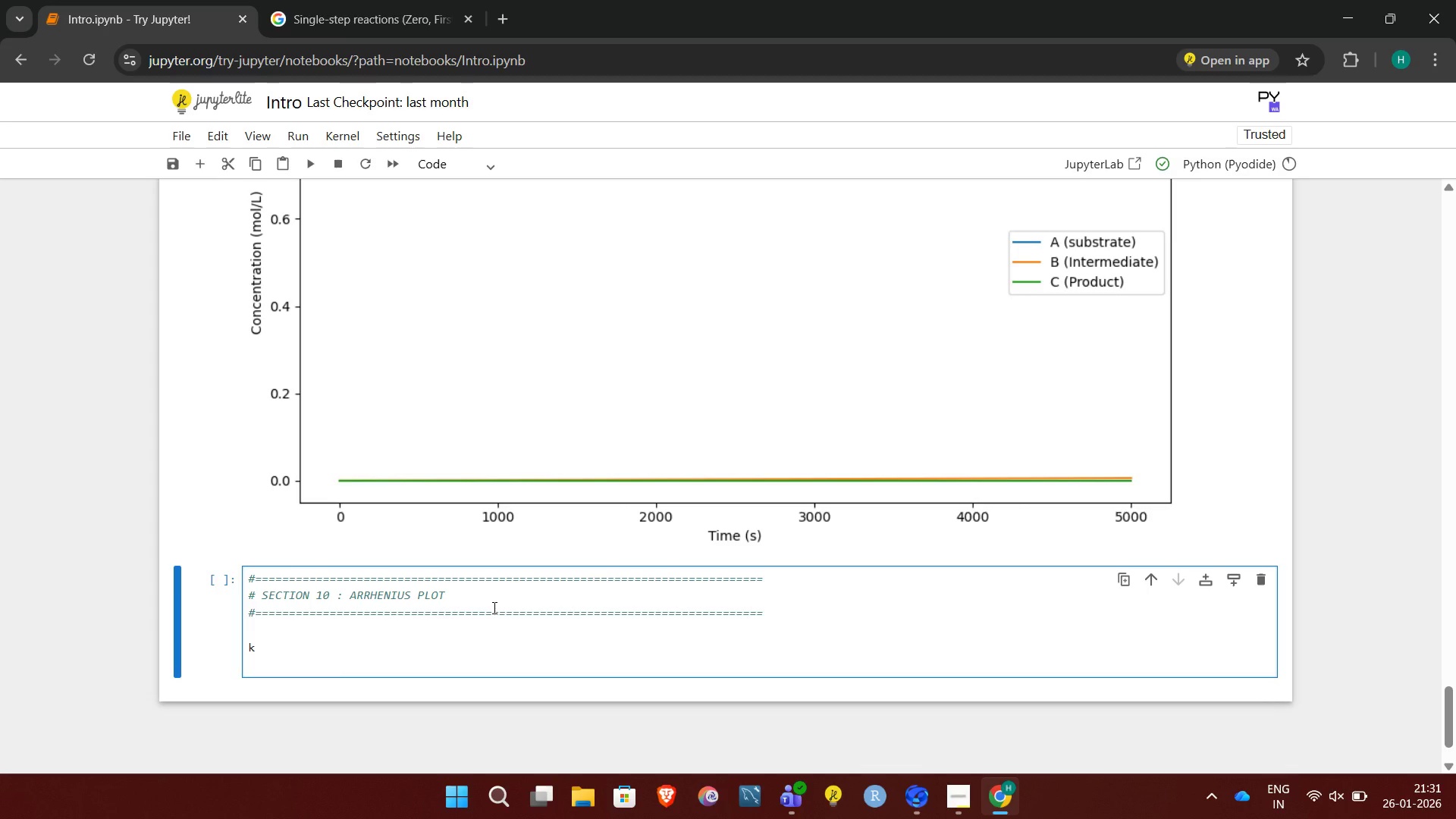 
key(Backspace)
type(_values = arrhenui)
key(Backspace)
key(Backspace)
type(ius_rate_constant(A_prefactor, Ea_activation, temperature_K))
 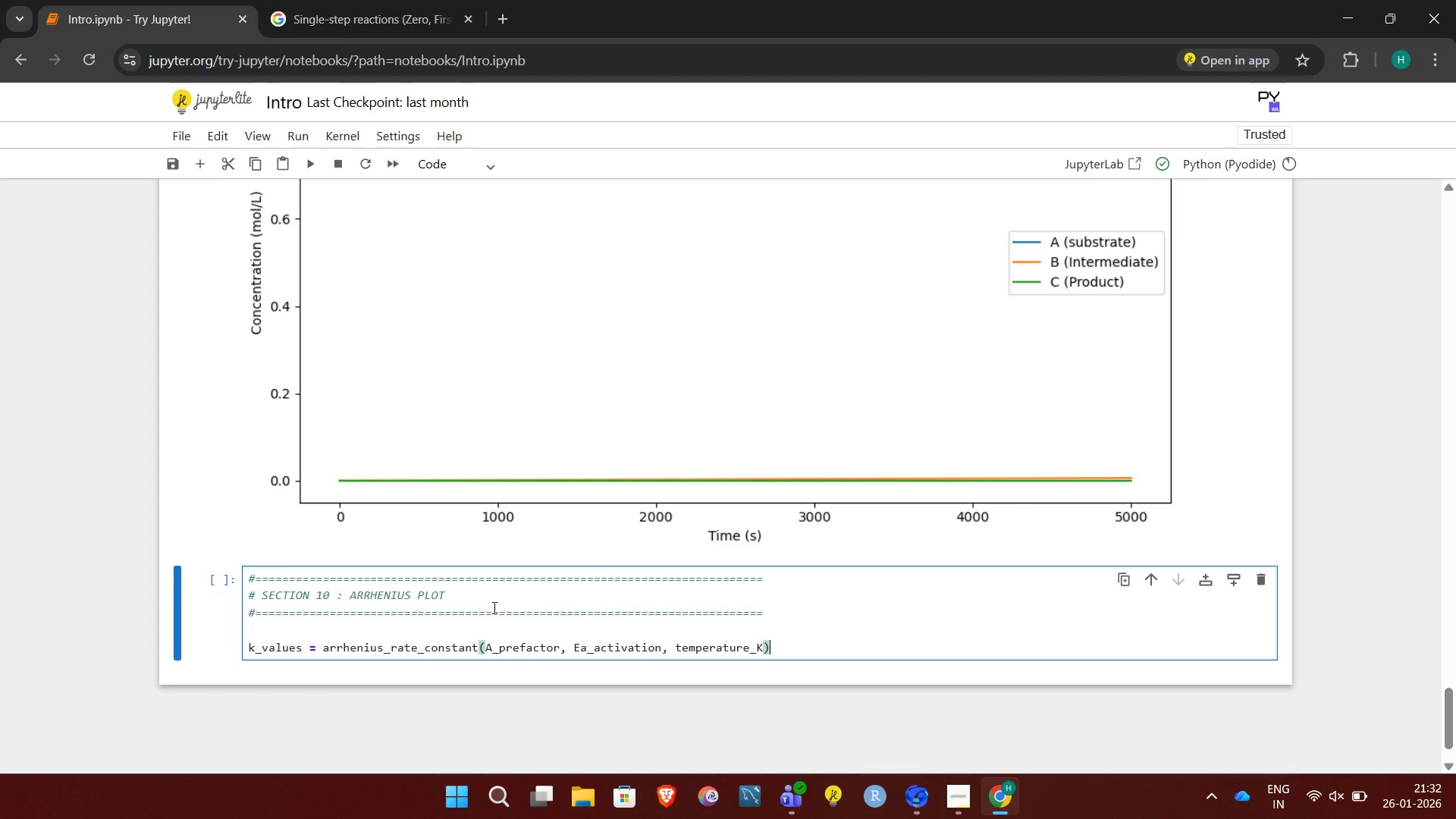 
key(Enter)
 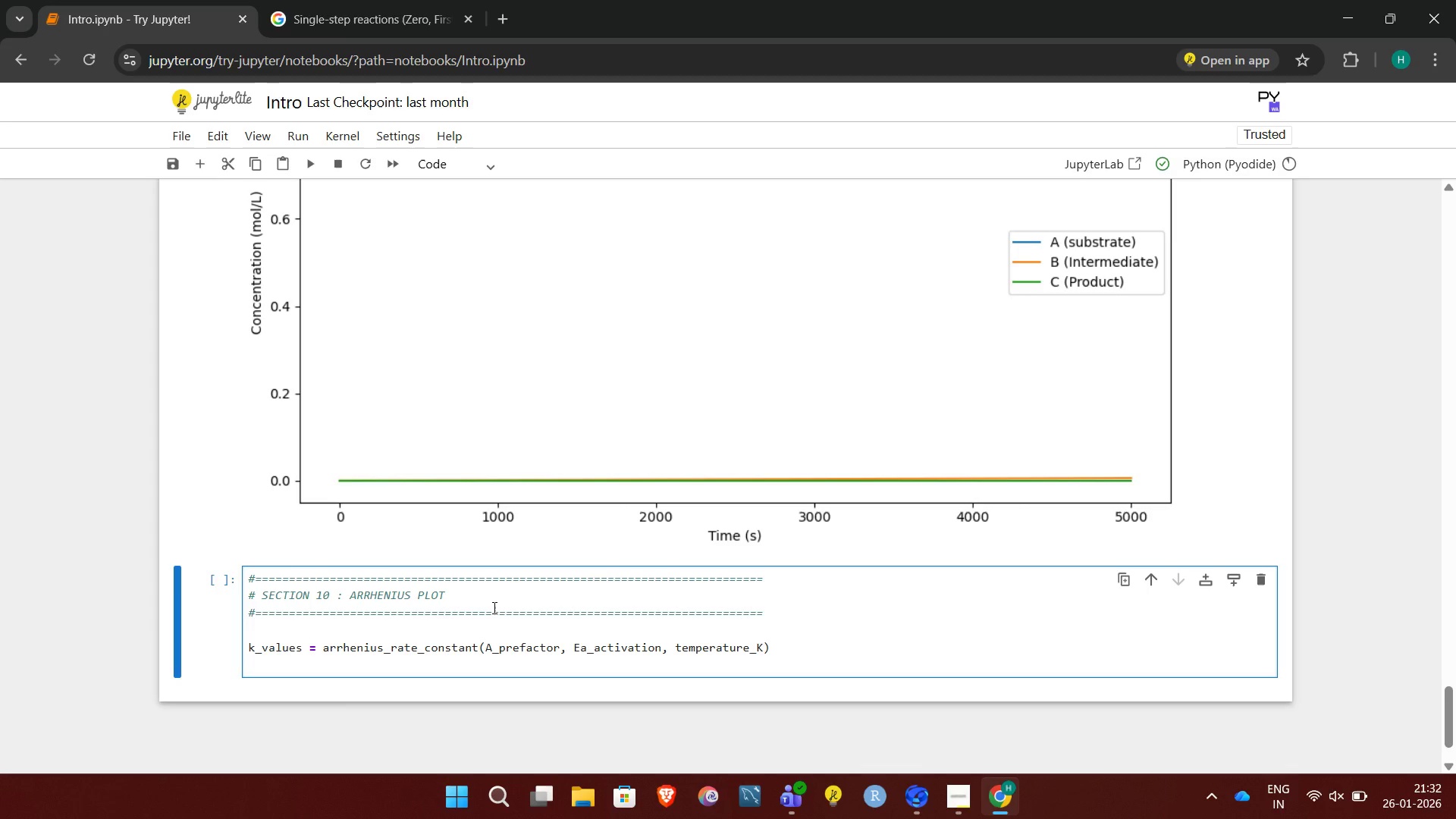 
key(Enter)
 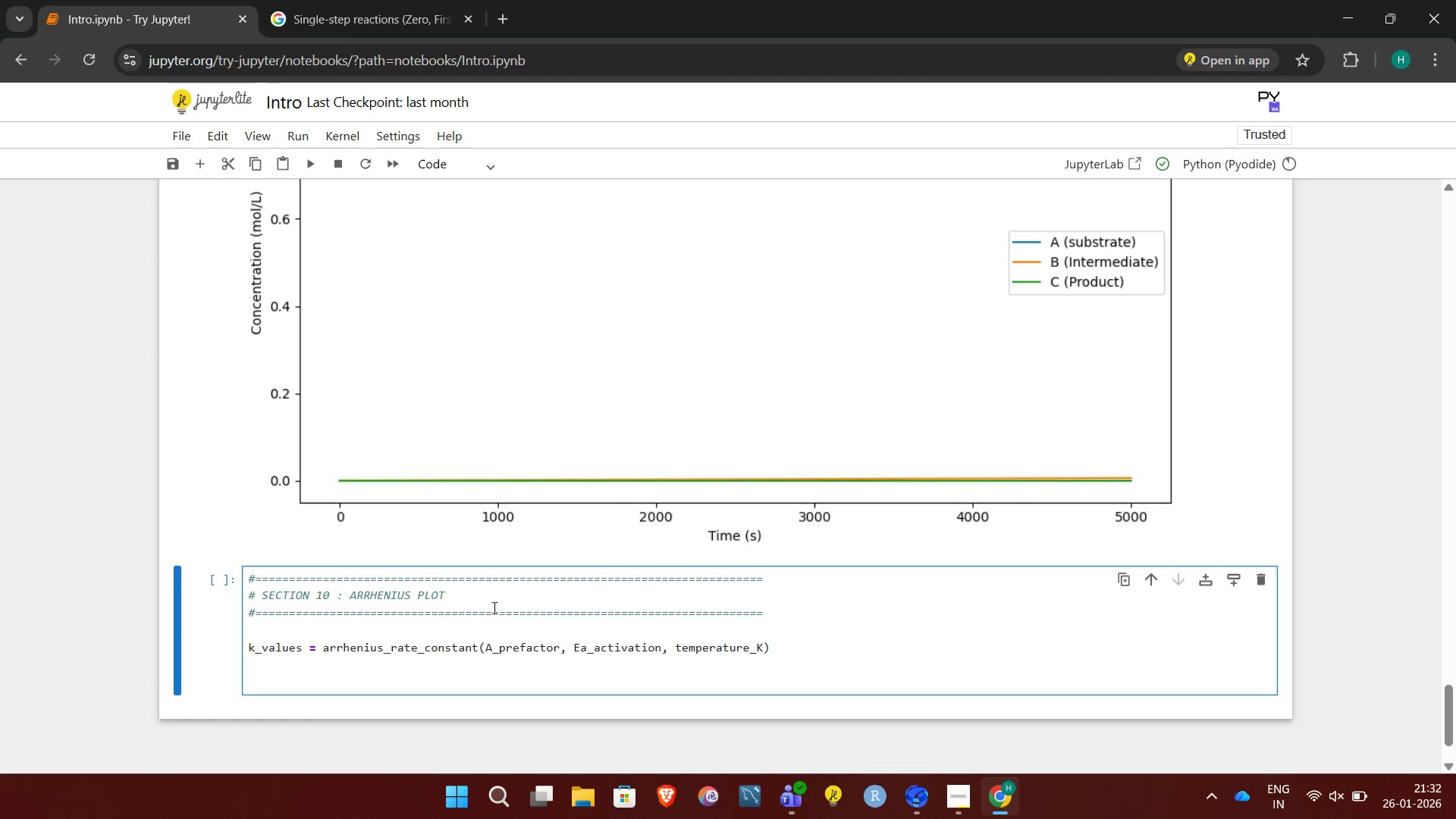 
type(plt.figure(figsize=(8, 6)))
 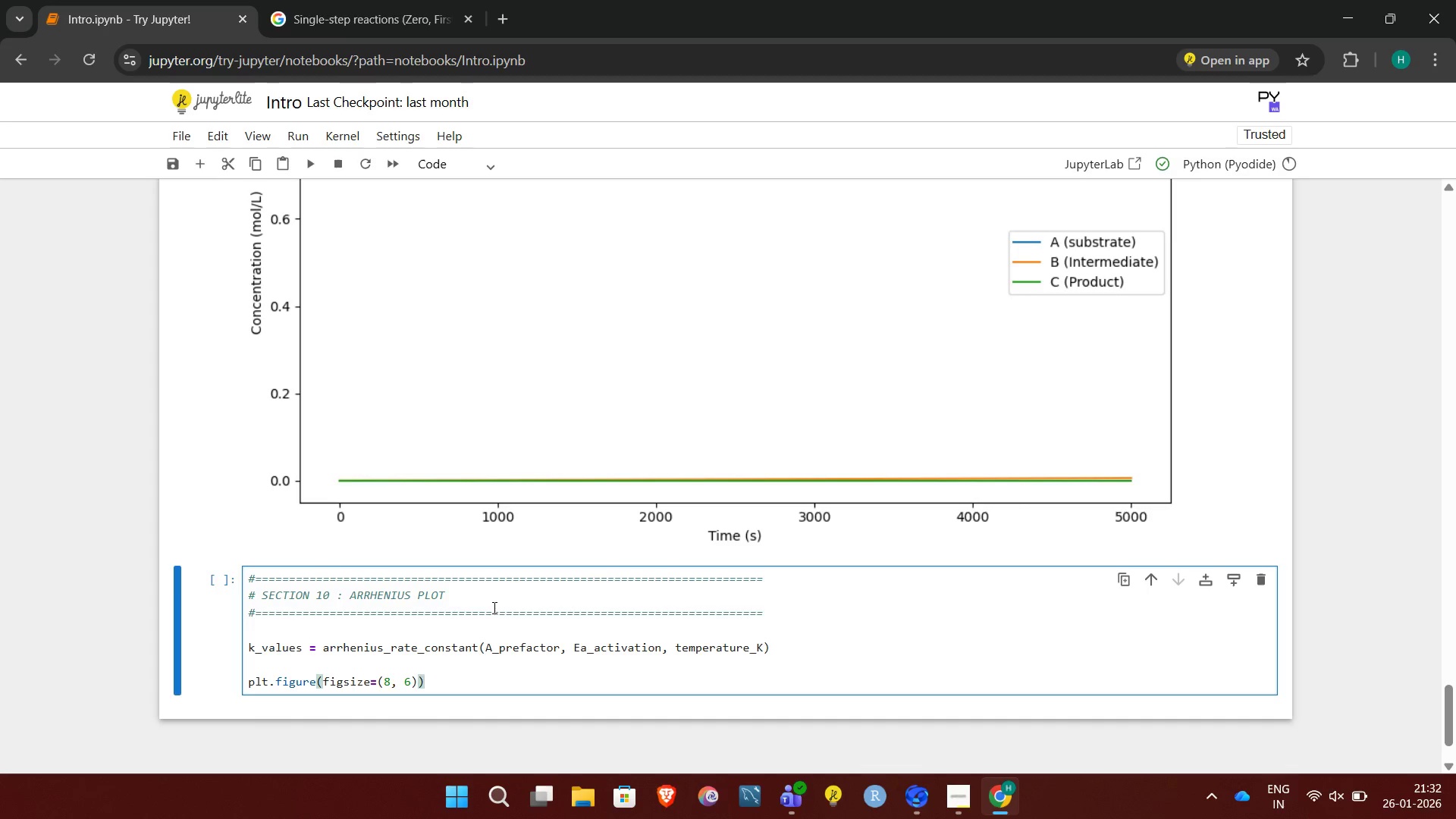 
key(Enter)
 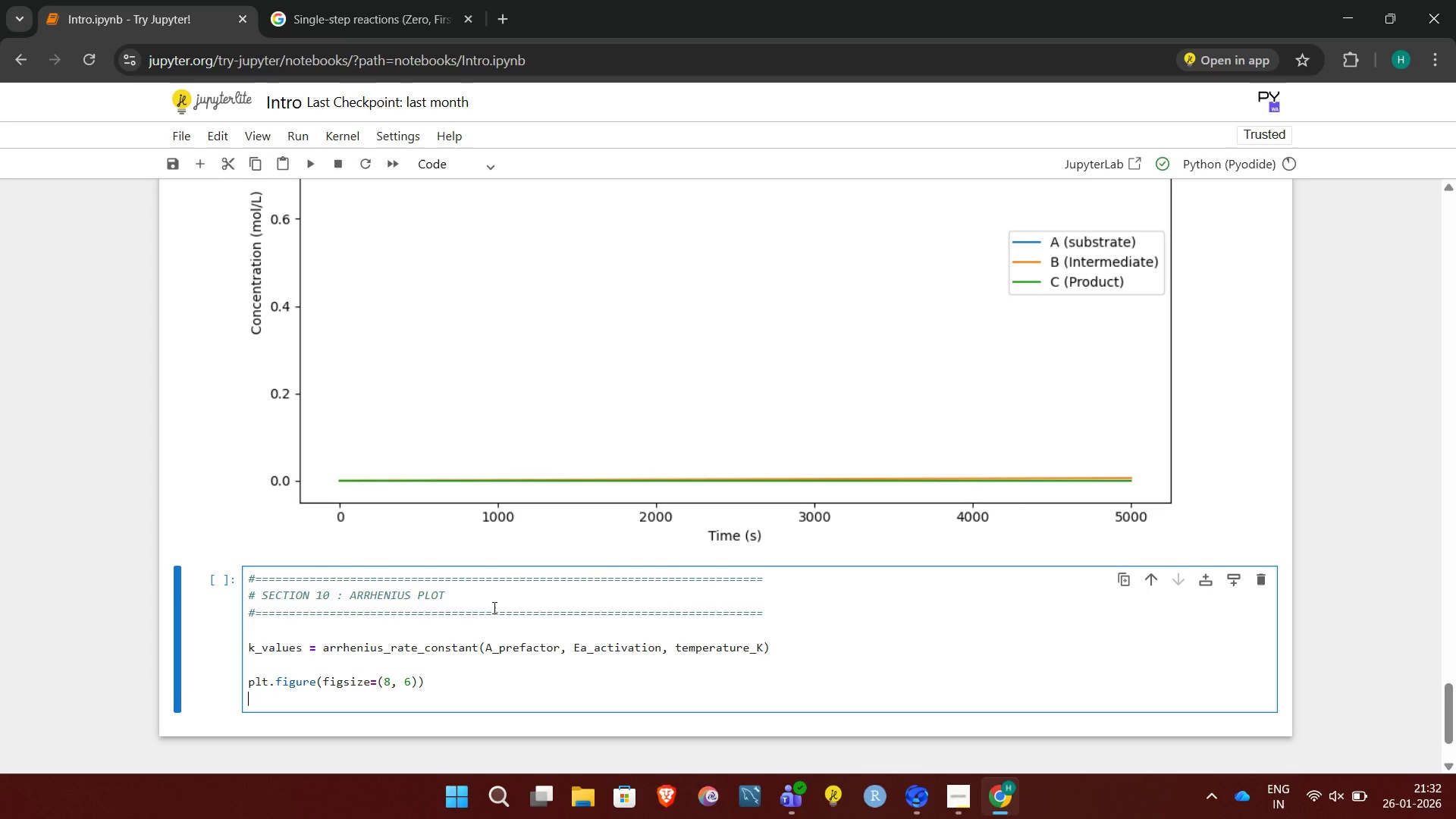 
type(plt.plot(1 / temperature_K np.log(k_values), marker = "0)
key(Backspace)
type(o"))
 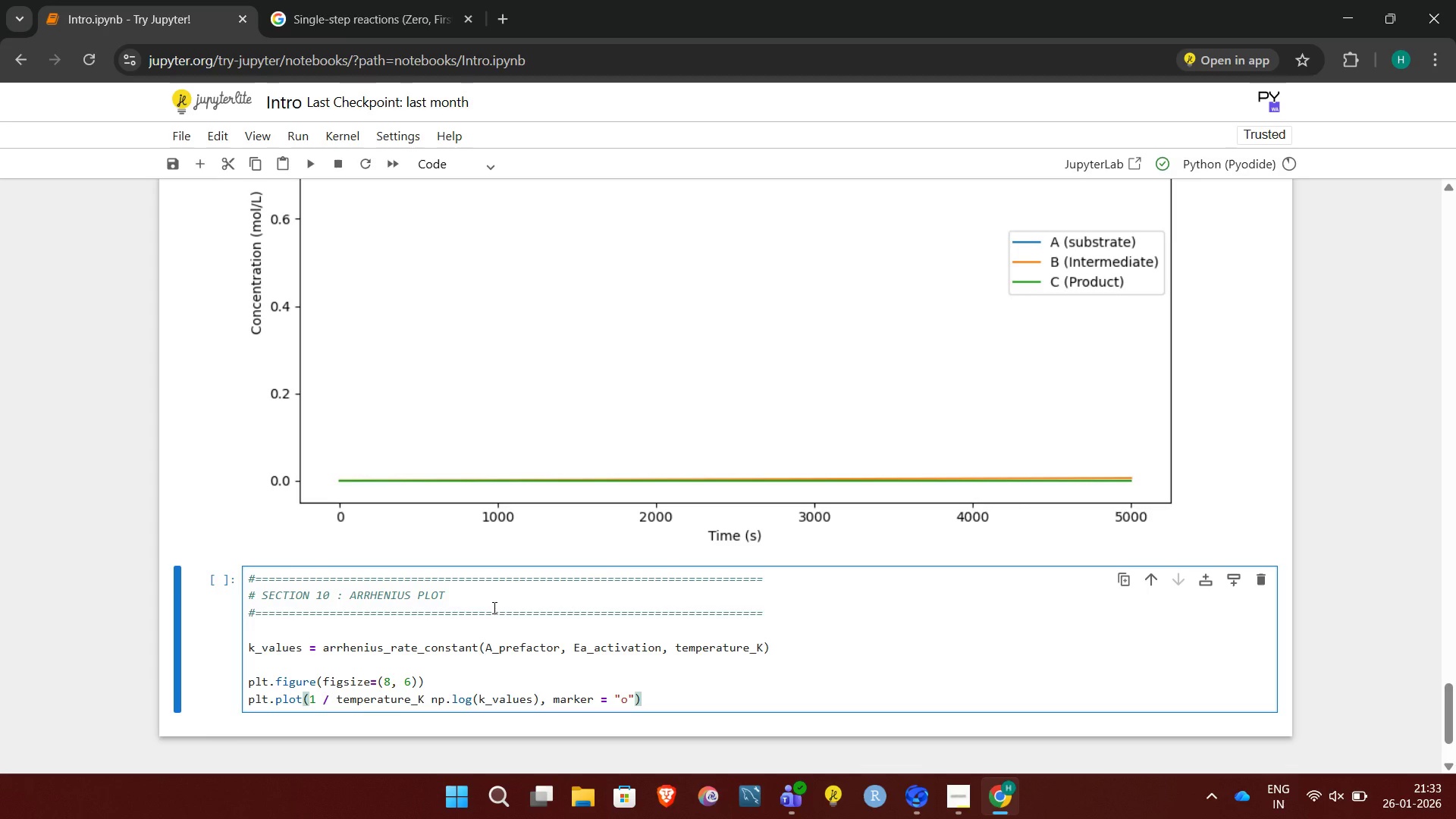 
key(Enter)
 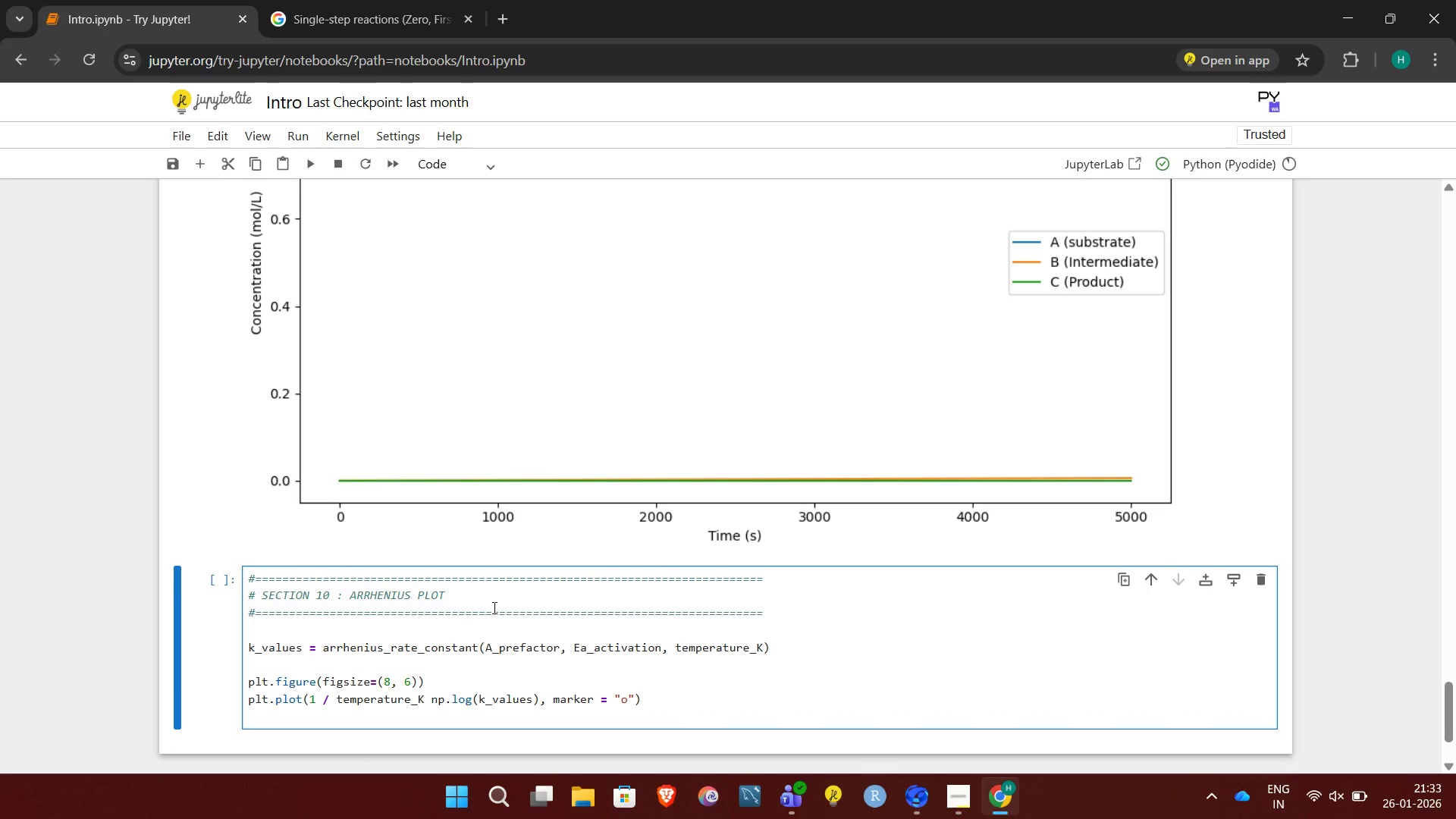 
wait(5.56)
 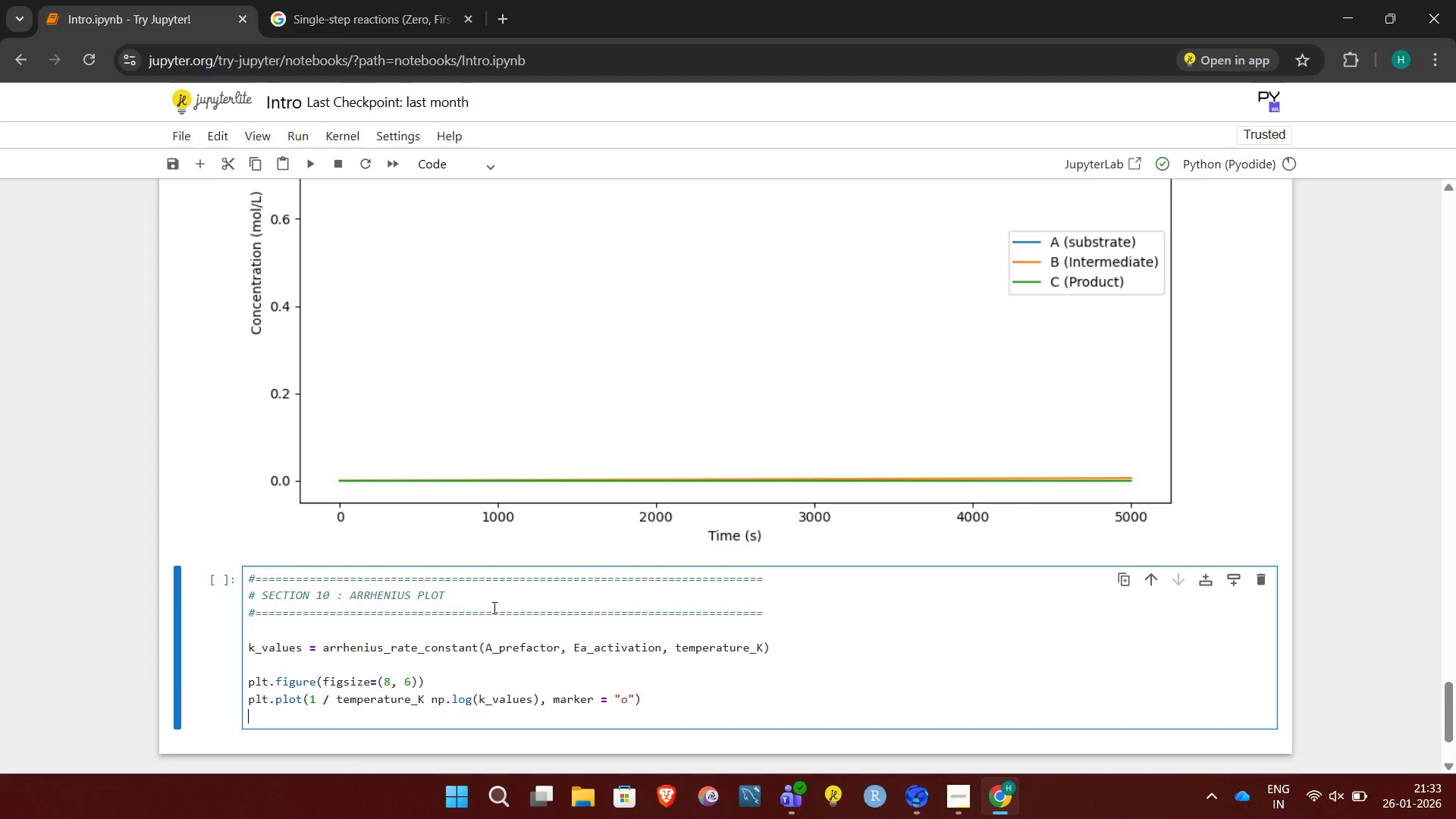 
key(Enter)
 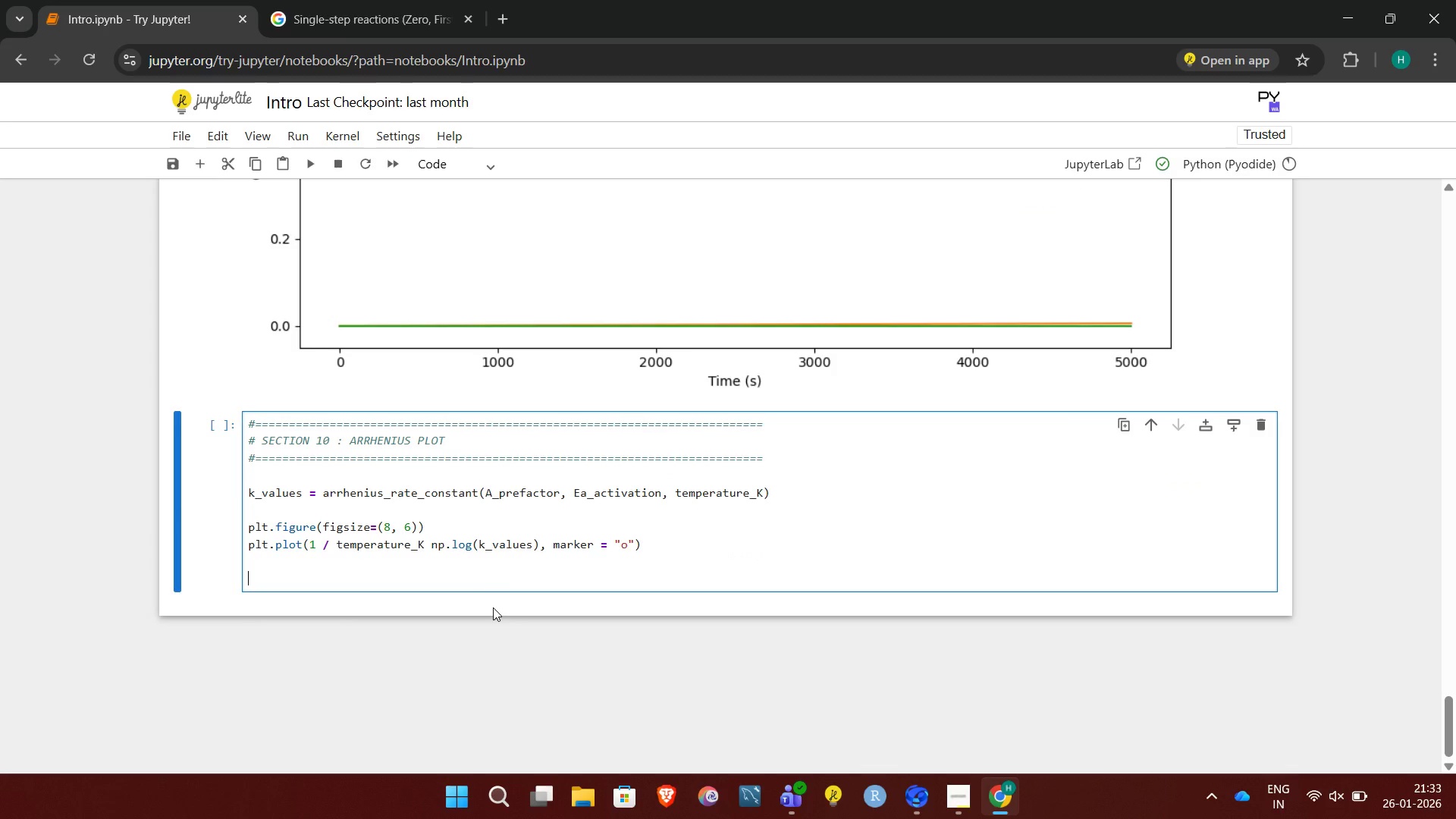 
type(plt.xlabel("1/ Temperature (1/K)"))
 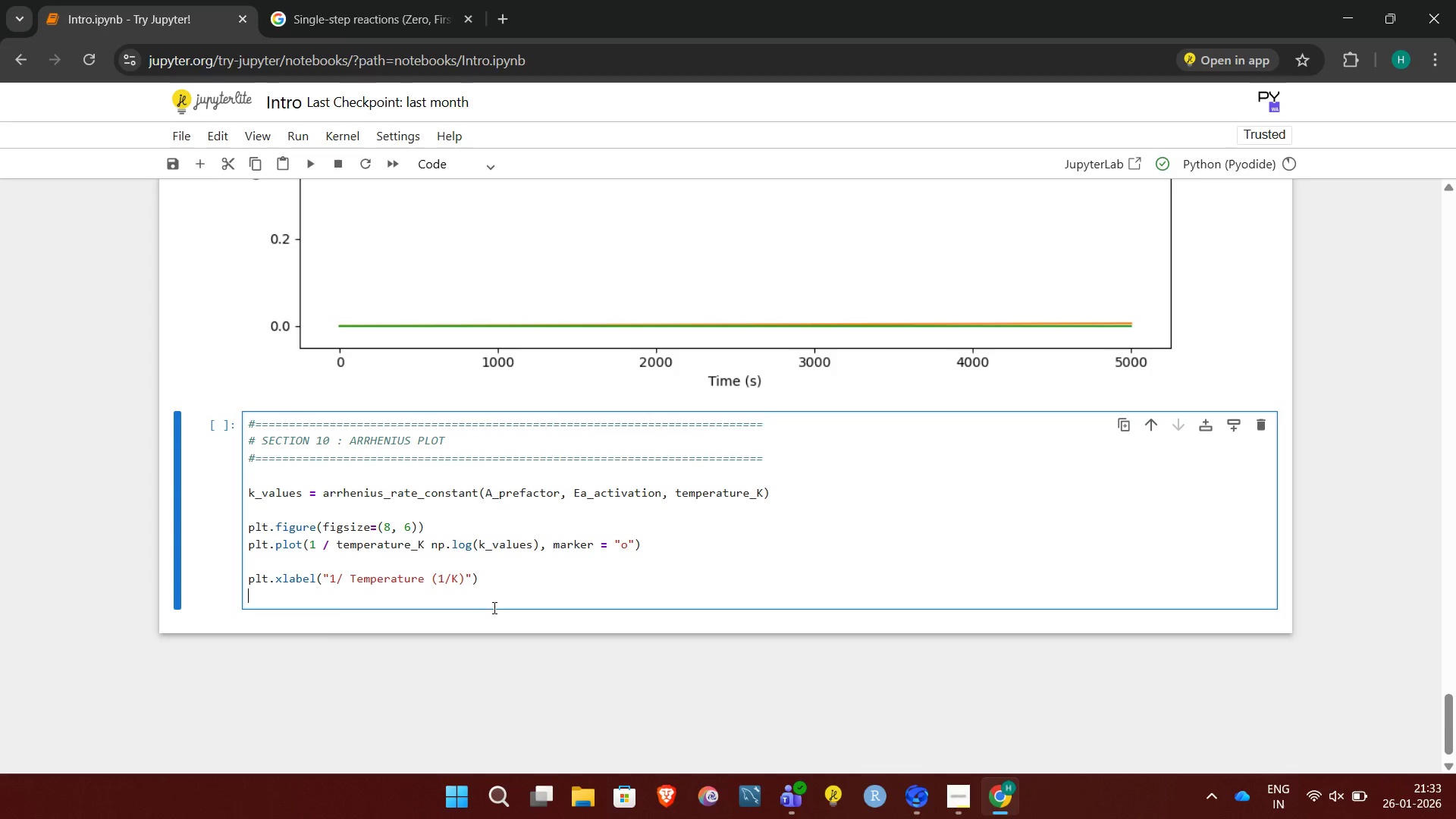 
 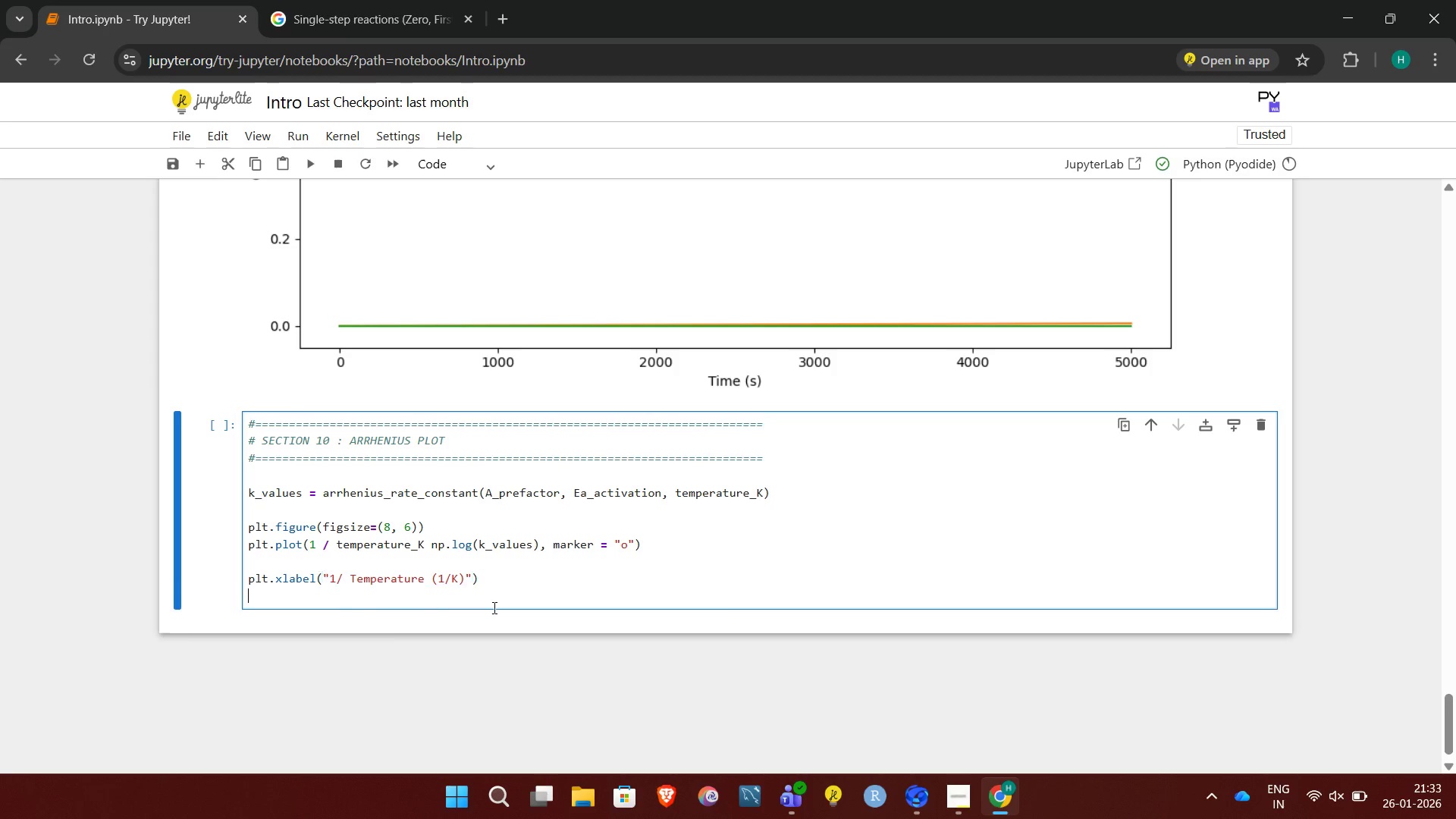 
key(Enter)
 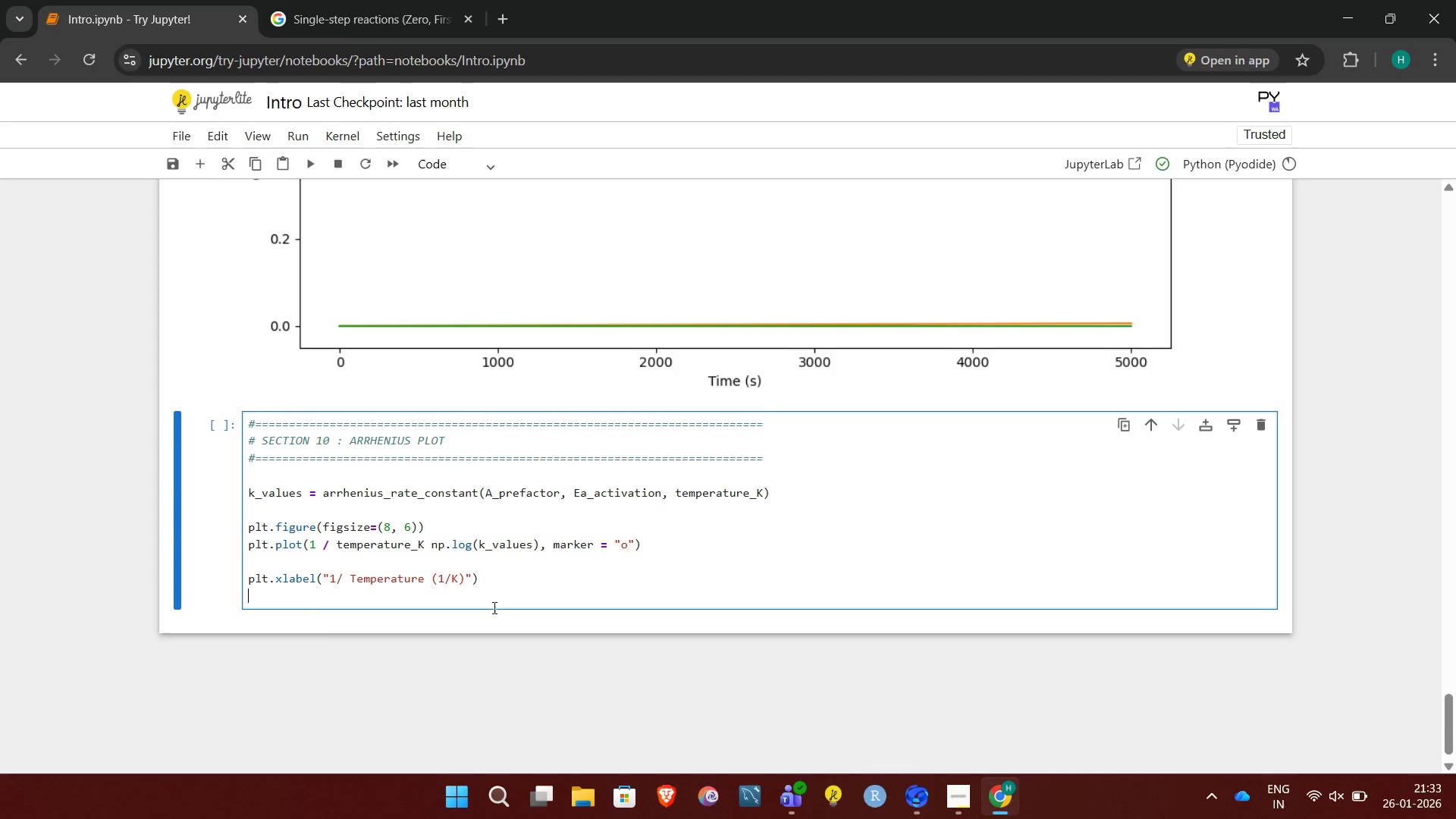 
type(plt.ylabel("ln(k()
key(Backspace)
type()"))
 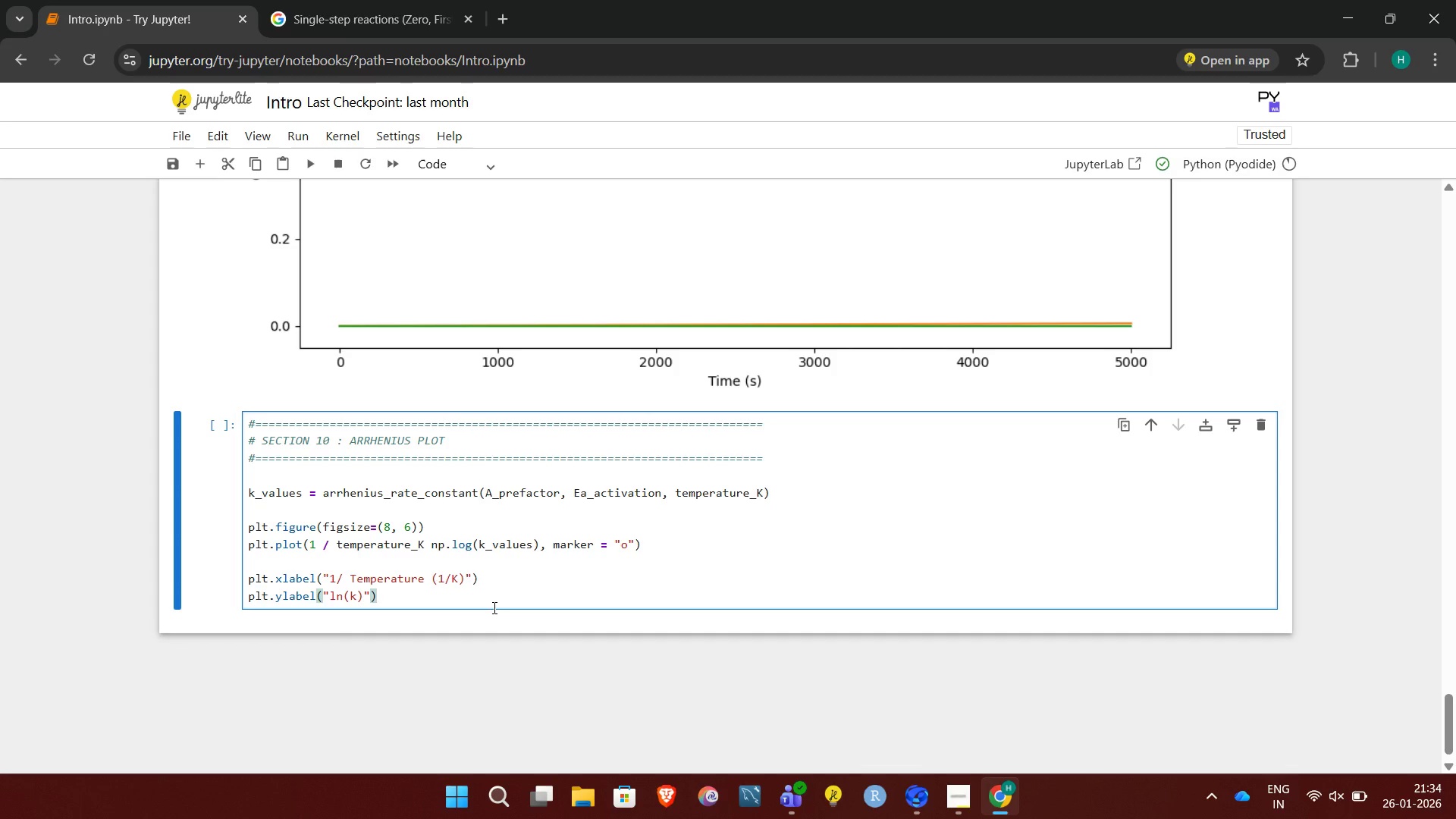 
key(Enter)
 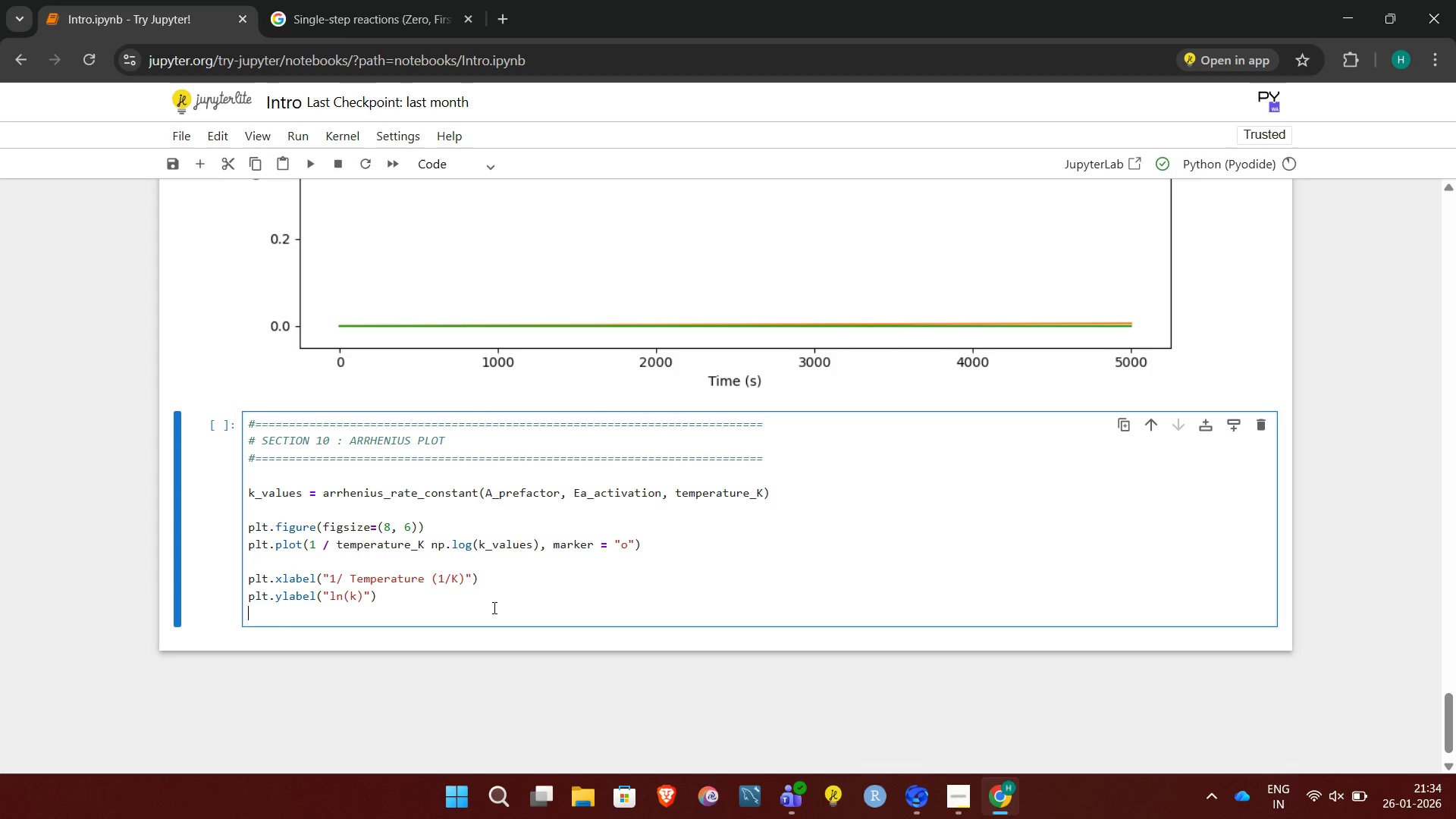 
type(plt.title("Arrhenius Plot: Rate Constan)
key(Backspace)
 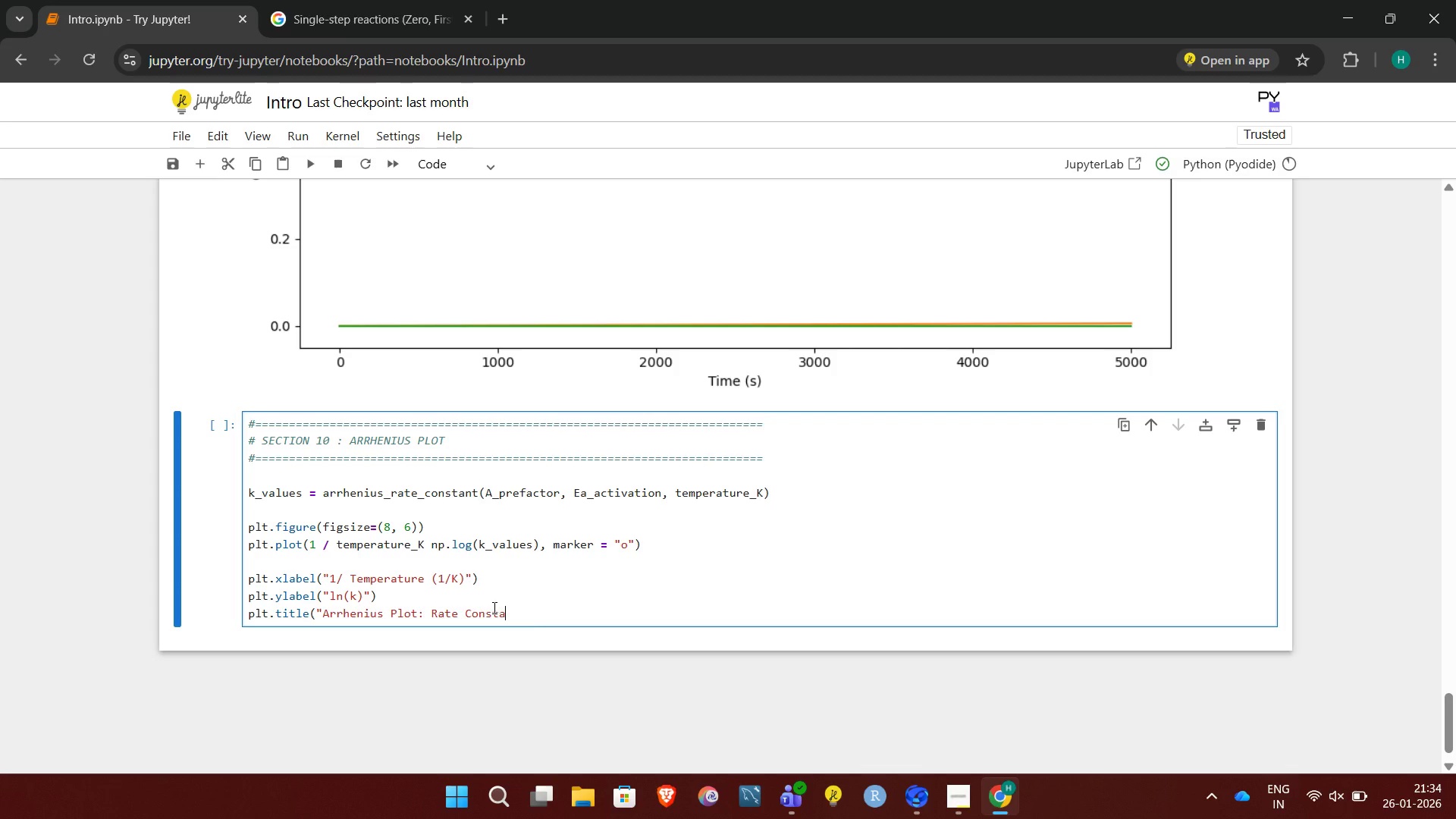 
type(nt vs Temperautr)
key(Backspace)
key(Backspace)
key(Backspace)
type(ture"))
 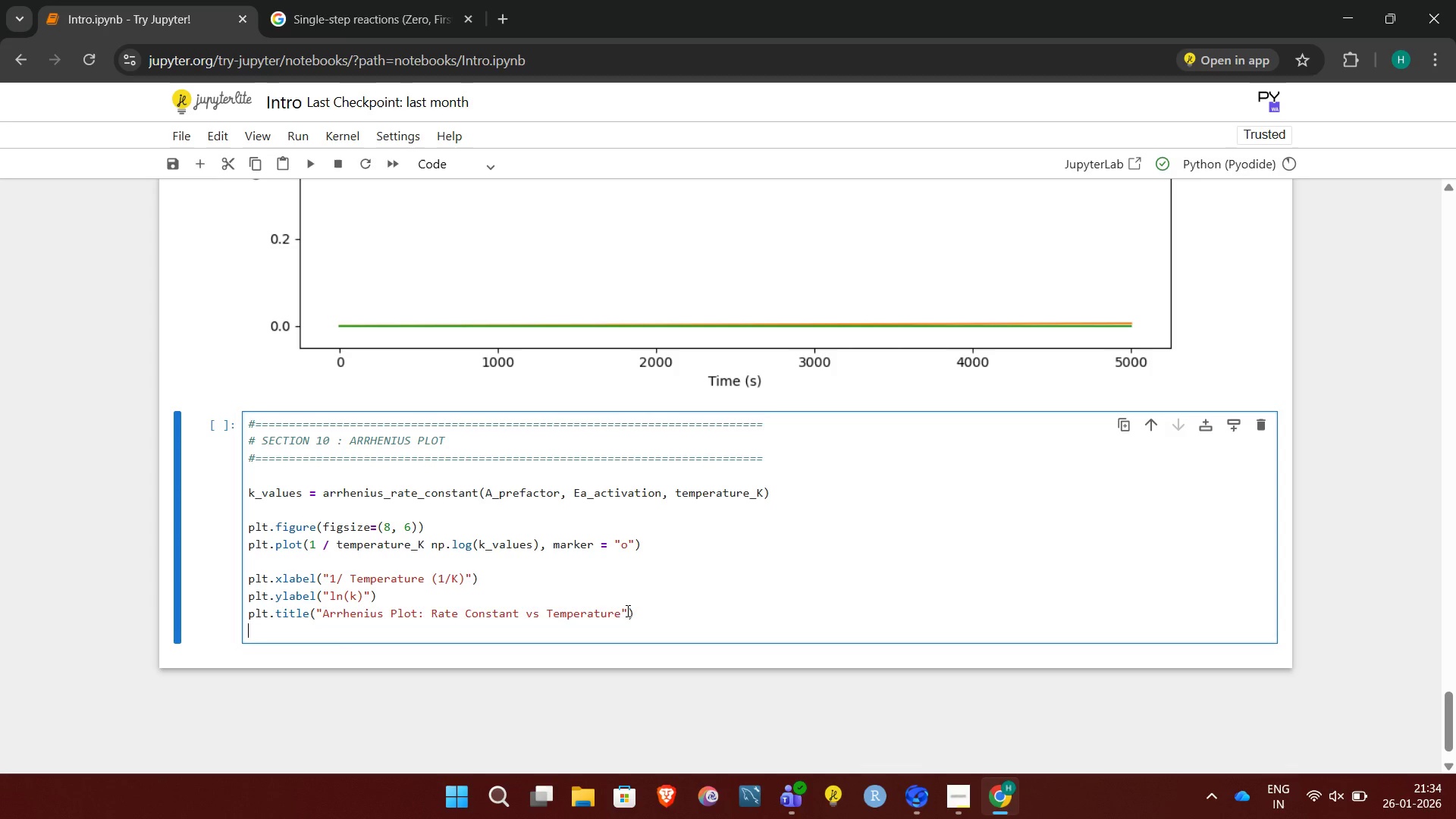 
 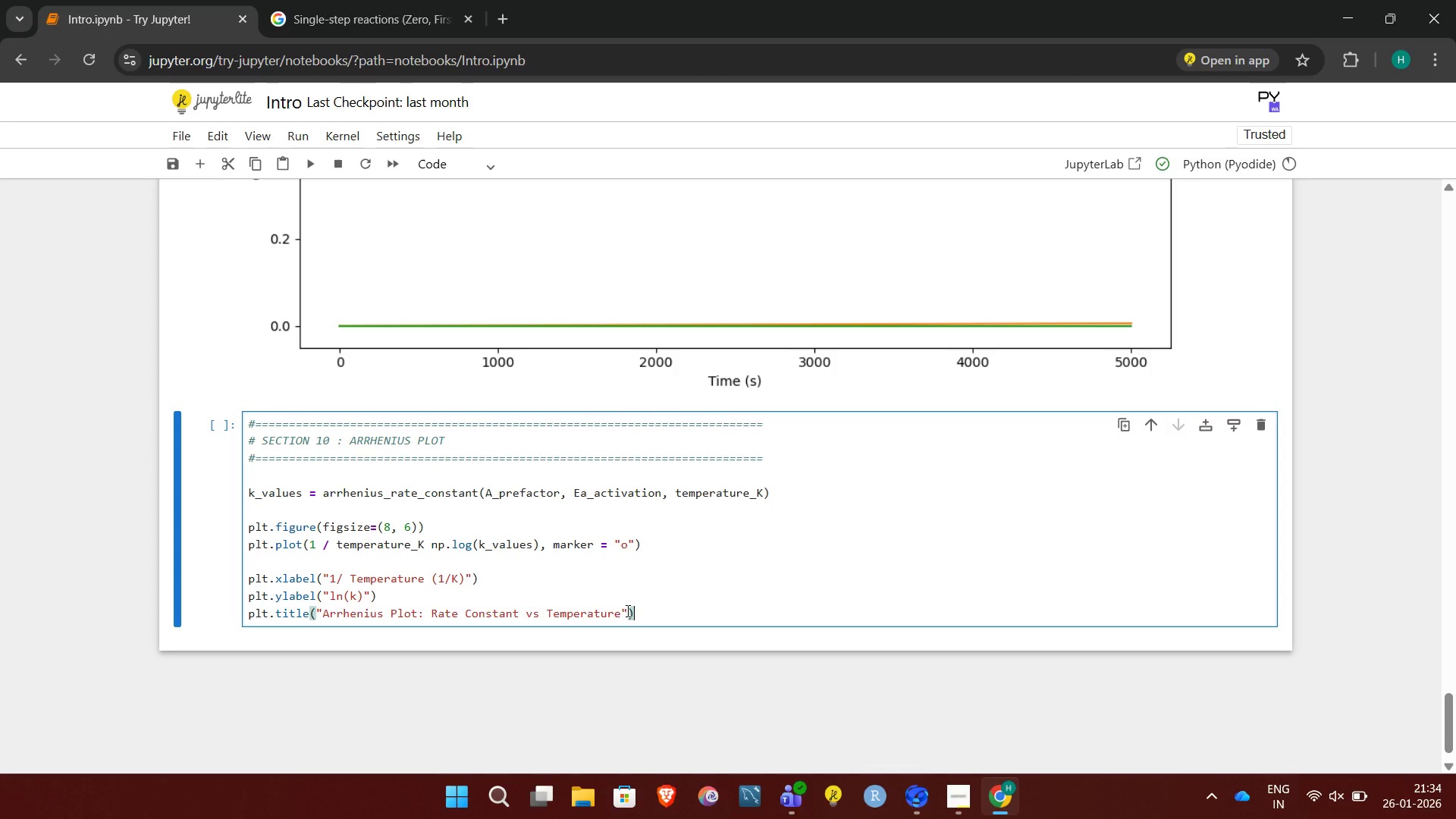 
key(Enter)
 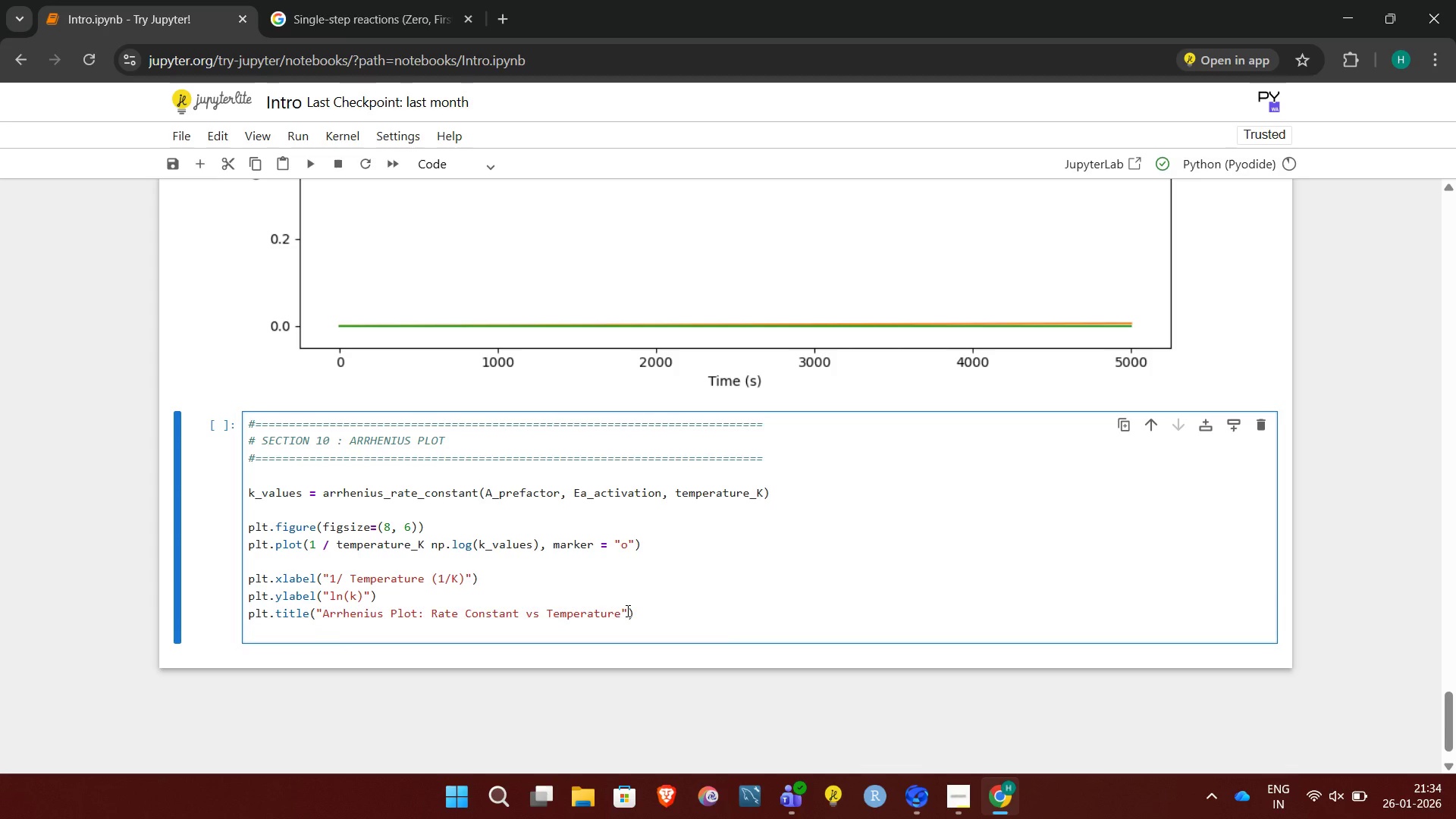 
type(plt.tight_layout())
 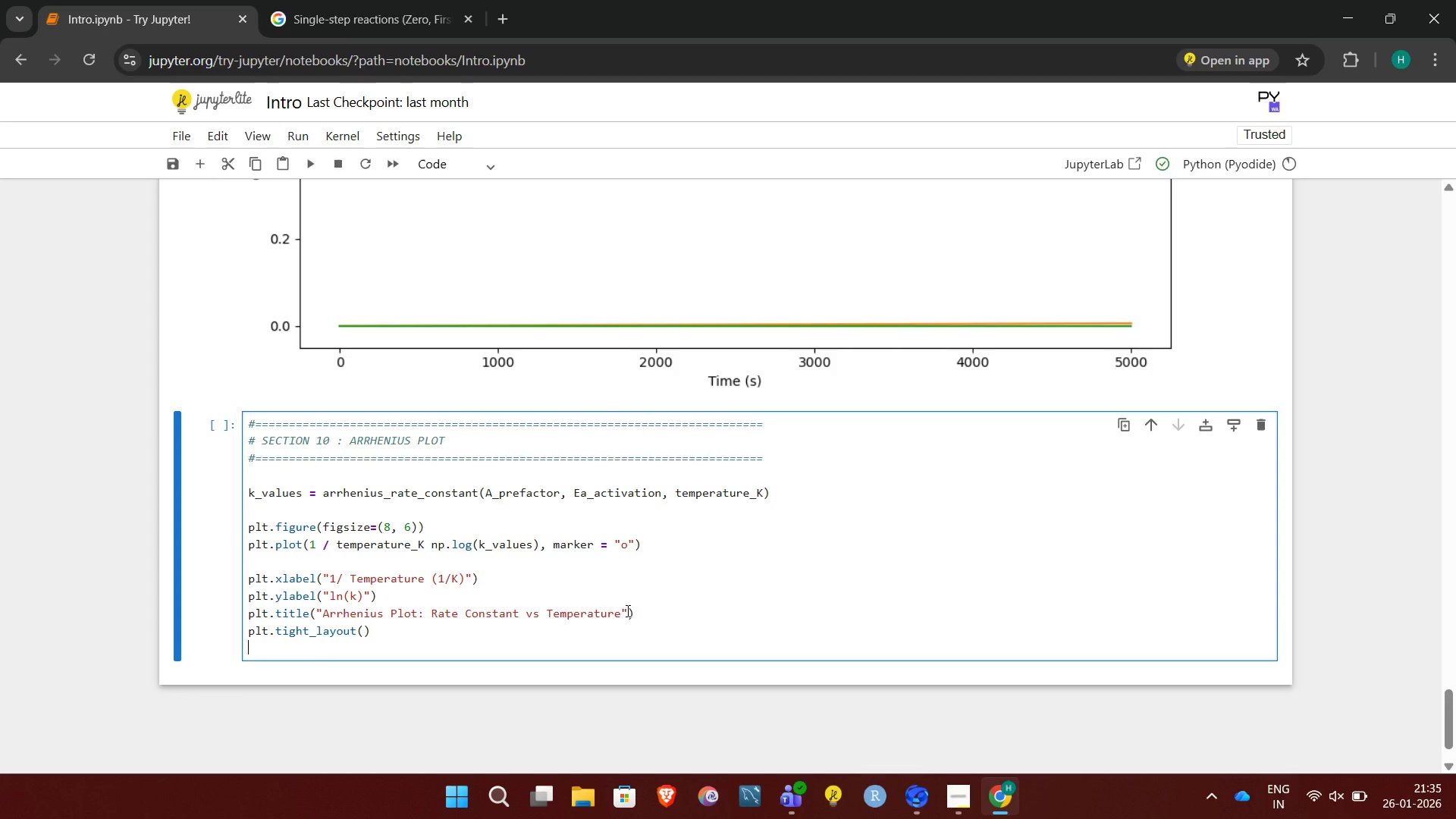 
 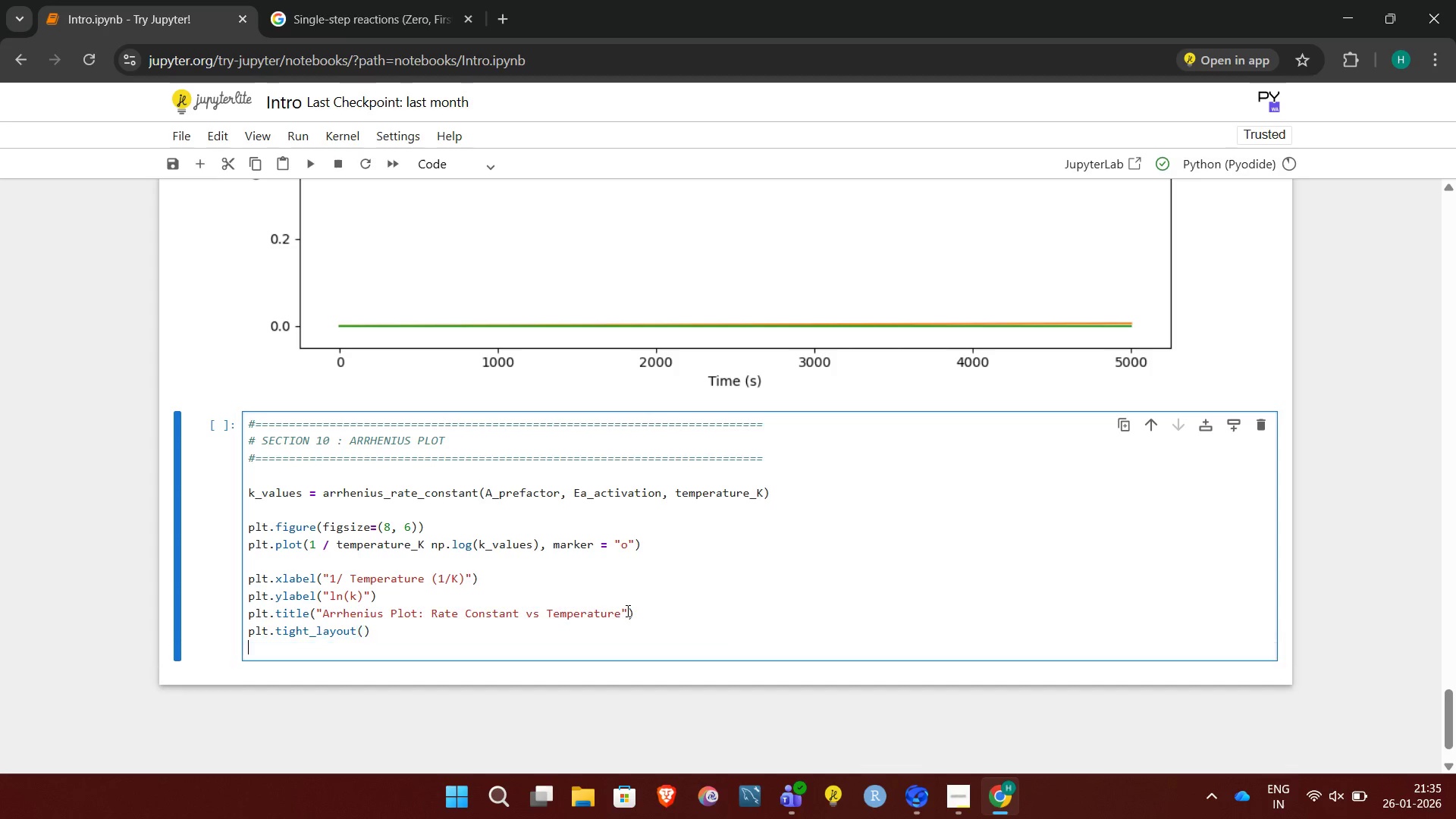 
key(Enter)